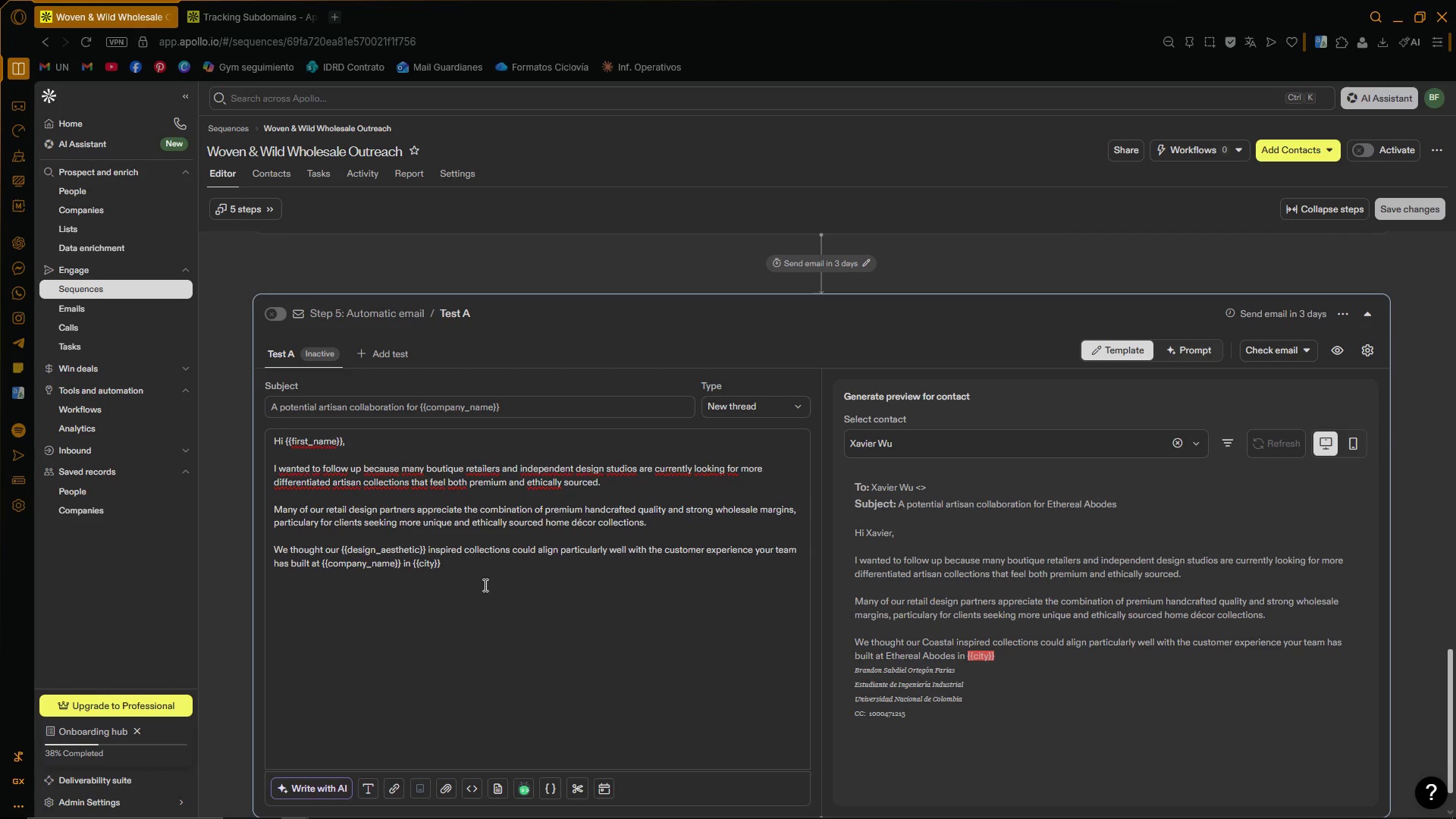 
double_click([431, 566])
 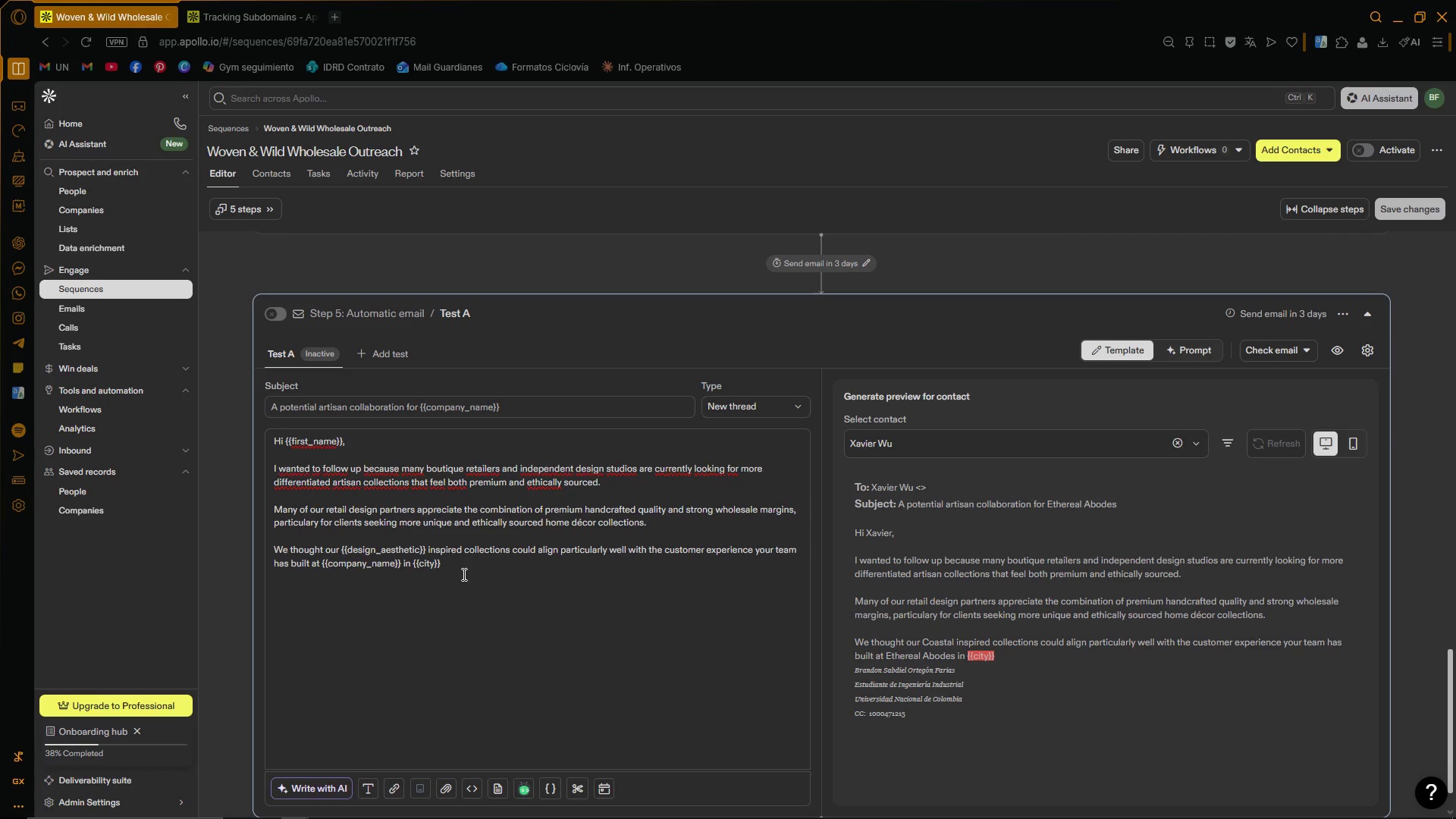 
key(ArrowRight)
 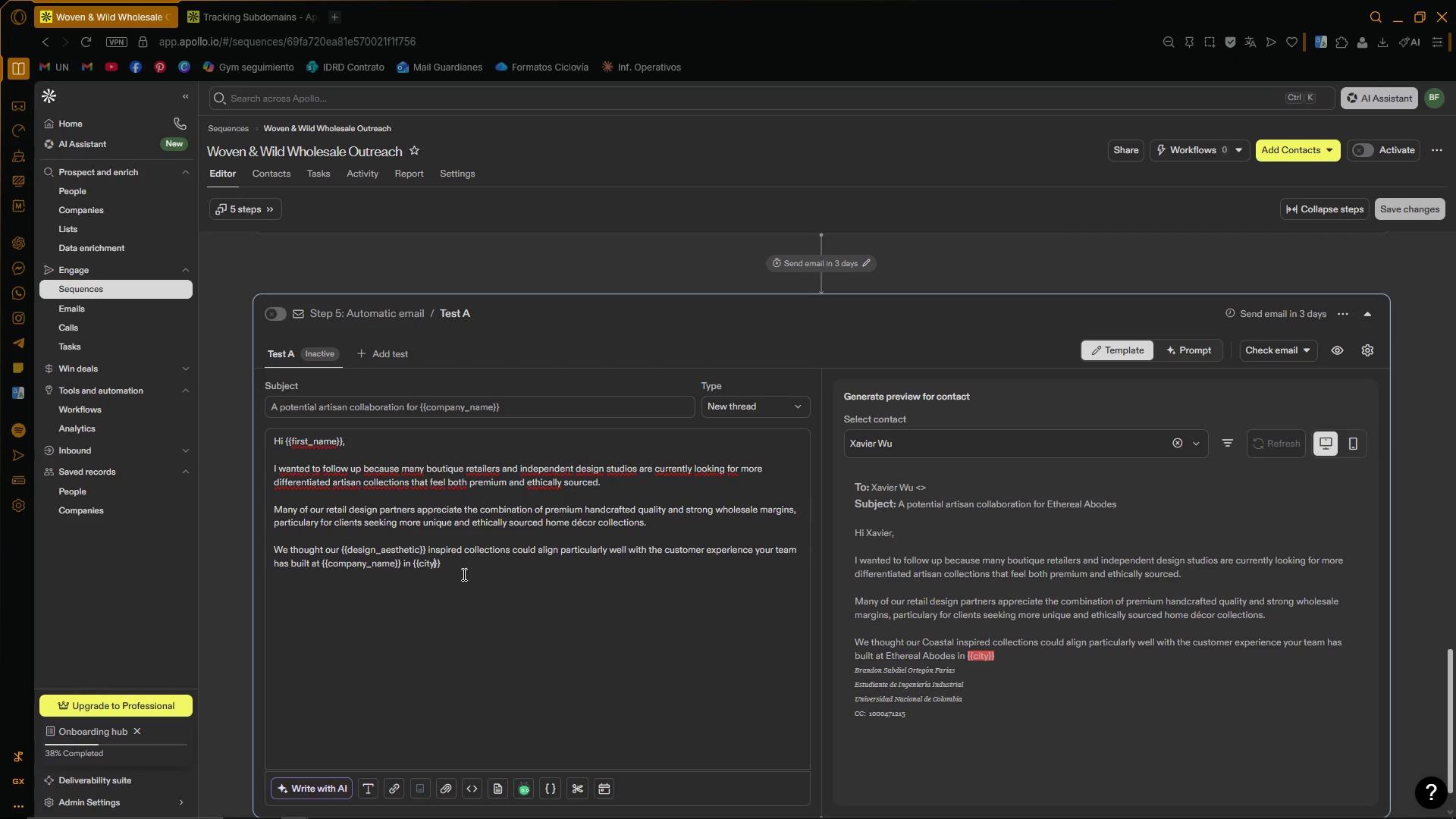 
key(ArrowLeft)
 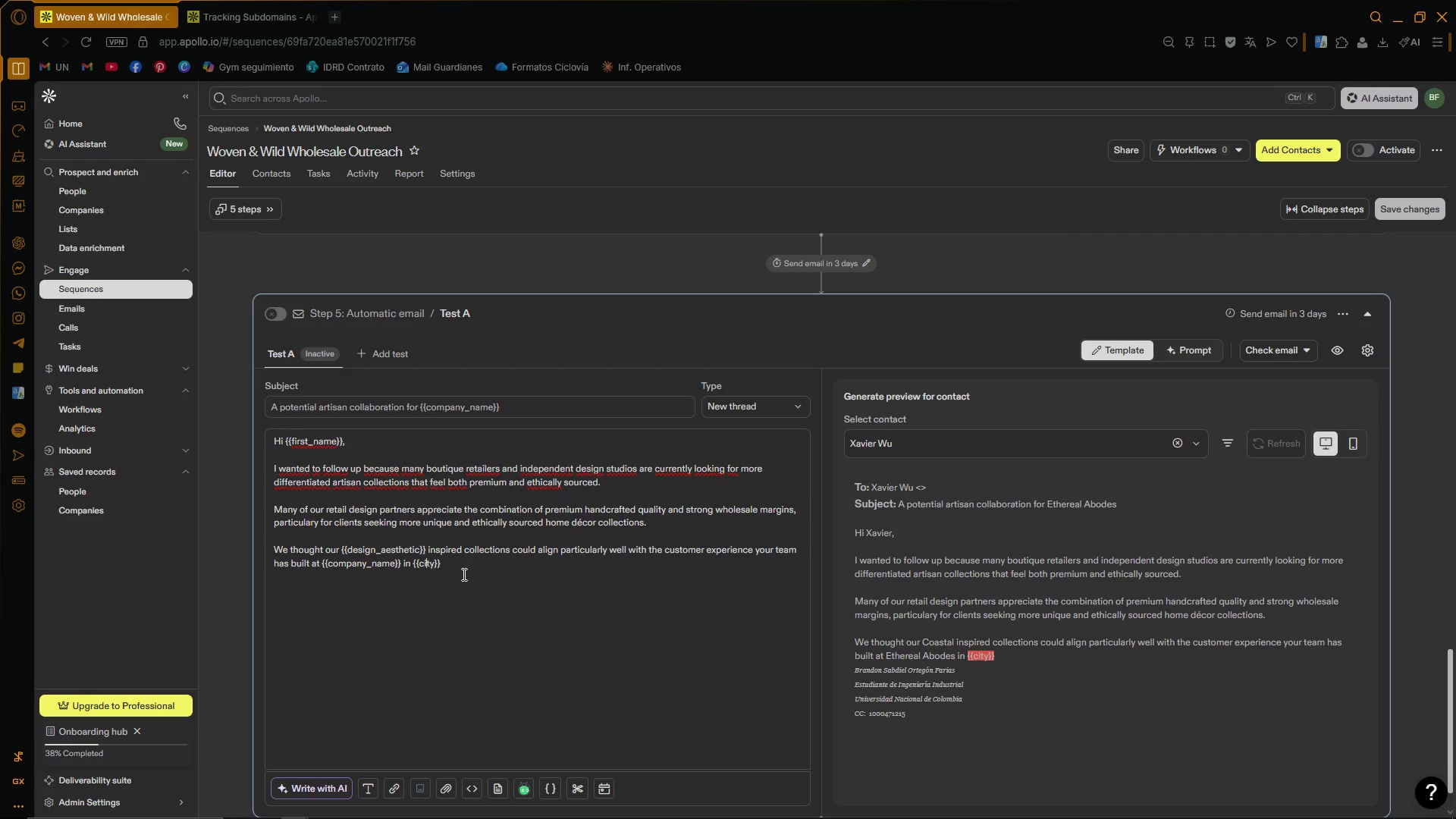 
key(ArrowLeft)
 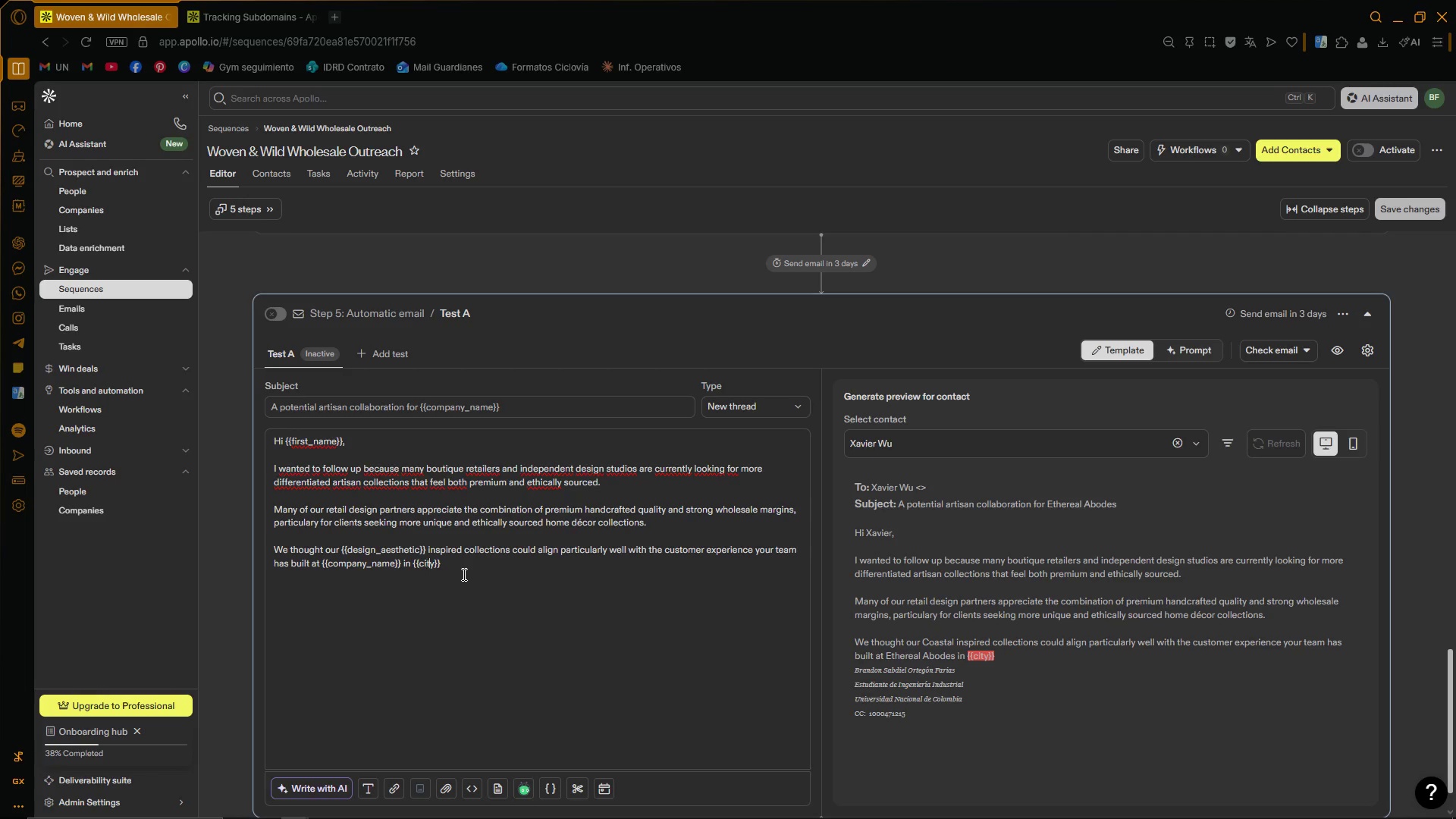 
key(ArrowRight)
 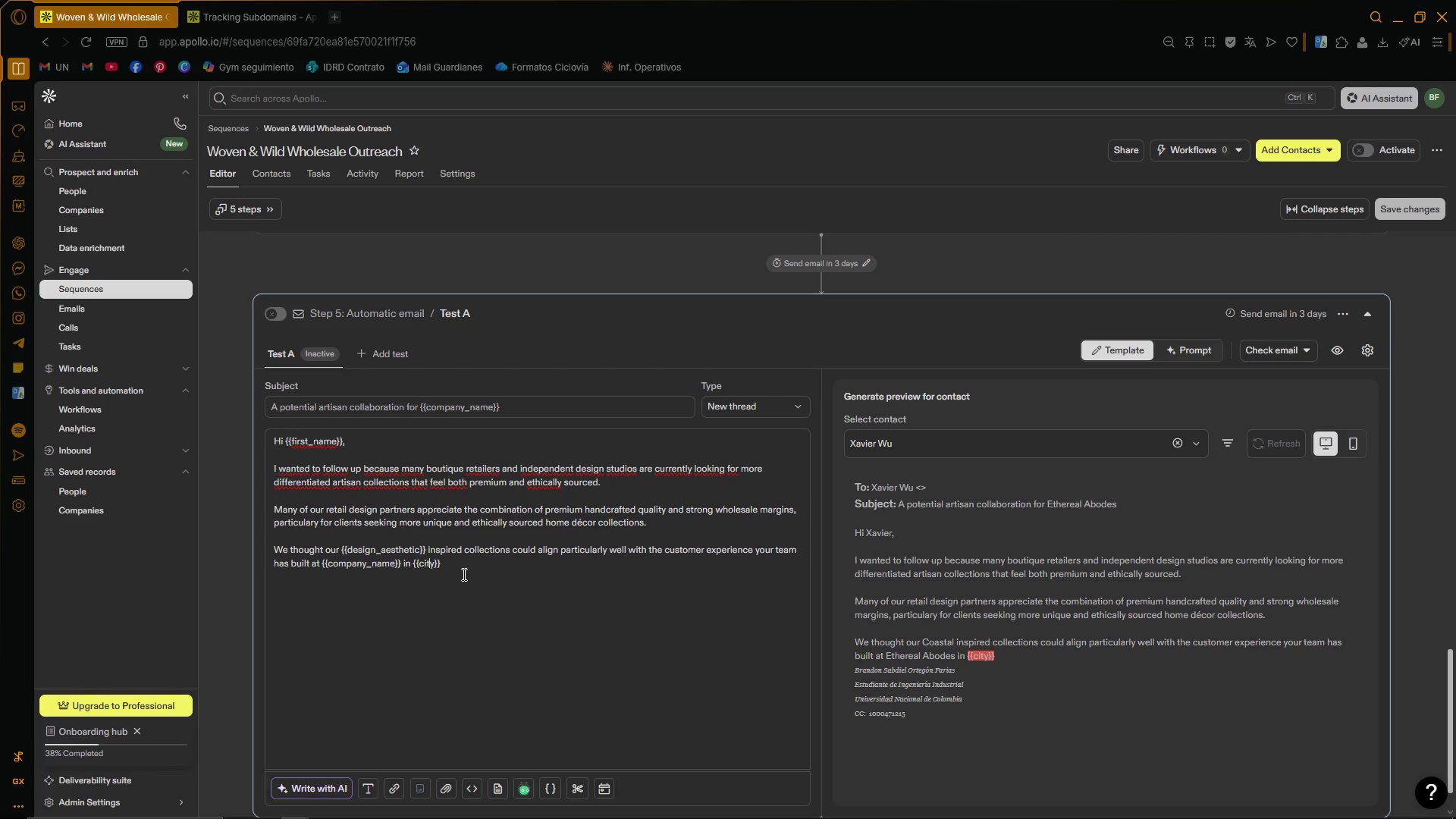 
key(ArrowRight)
 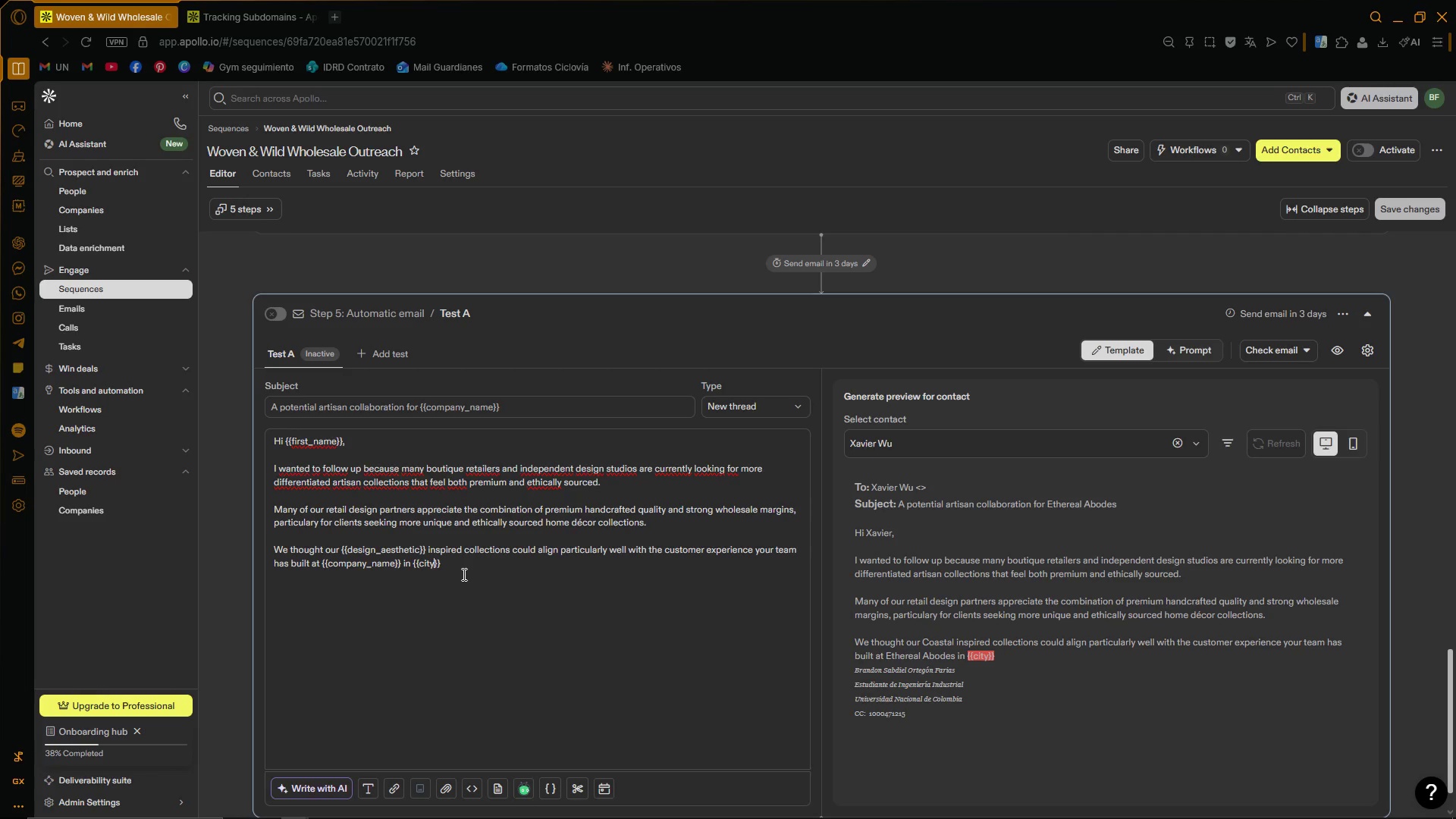 
wait(12.8)
 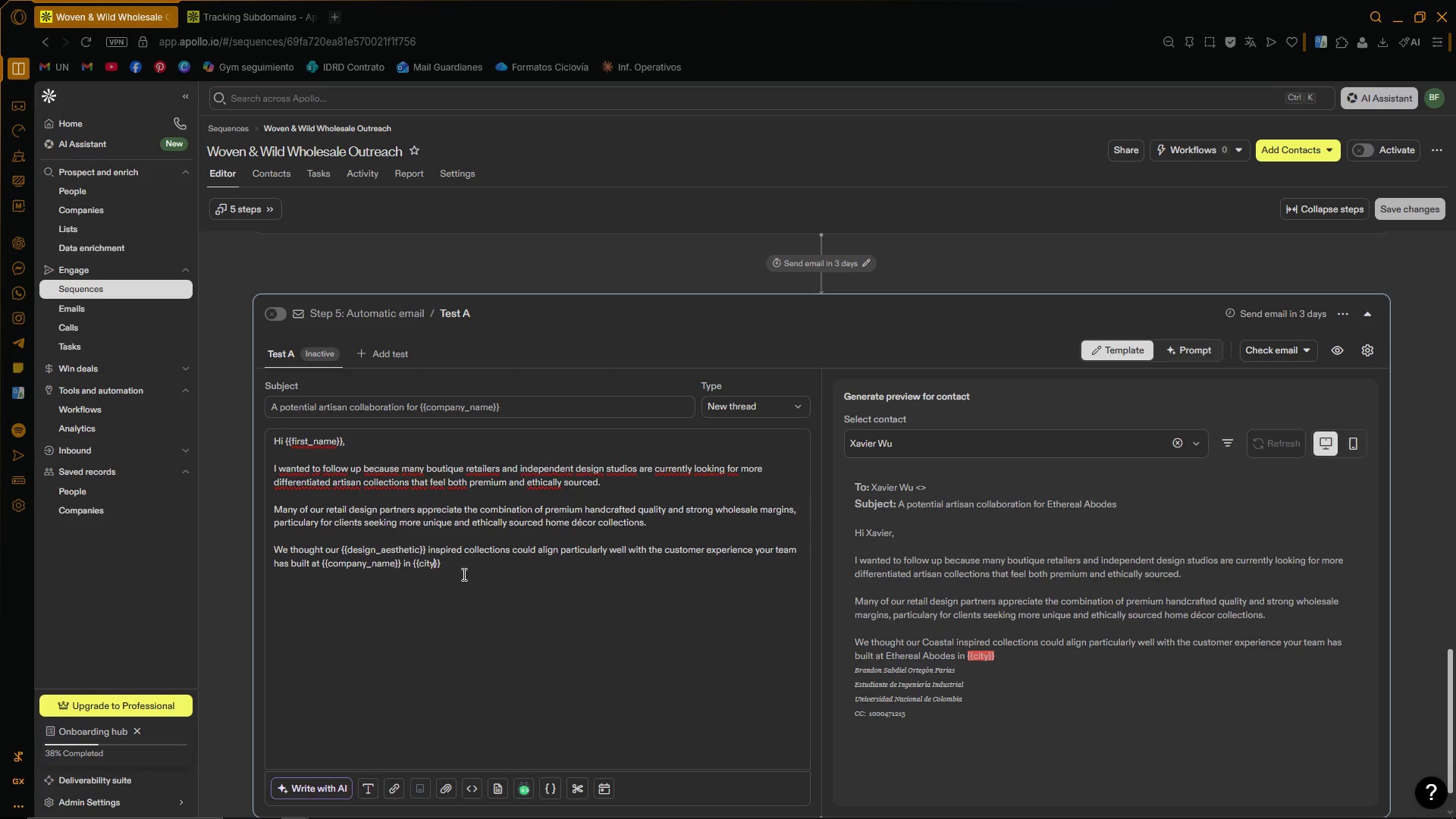 
left_click([457, 569])
 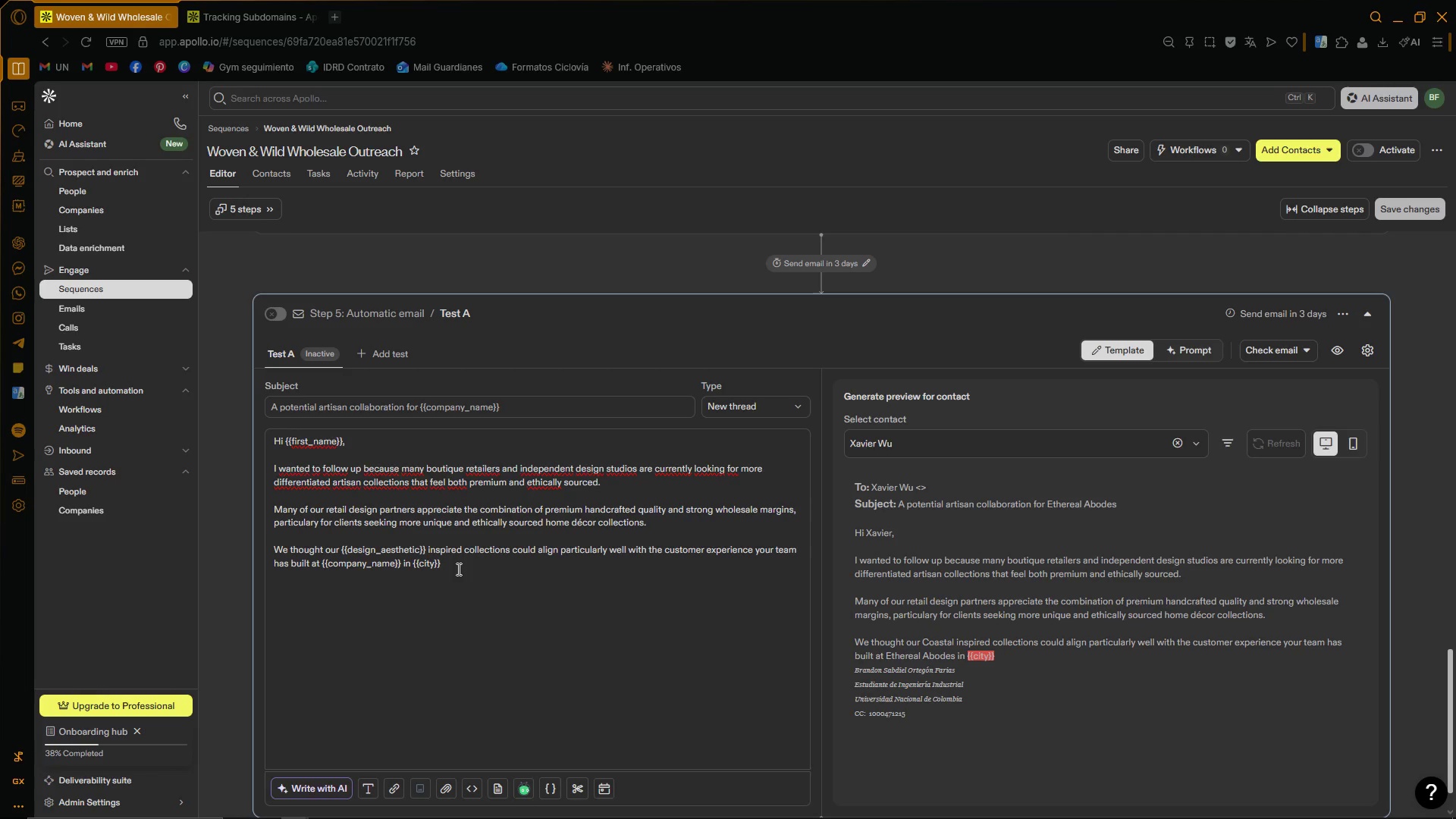 
key(Period)
 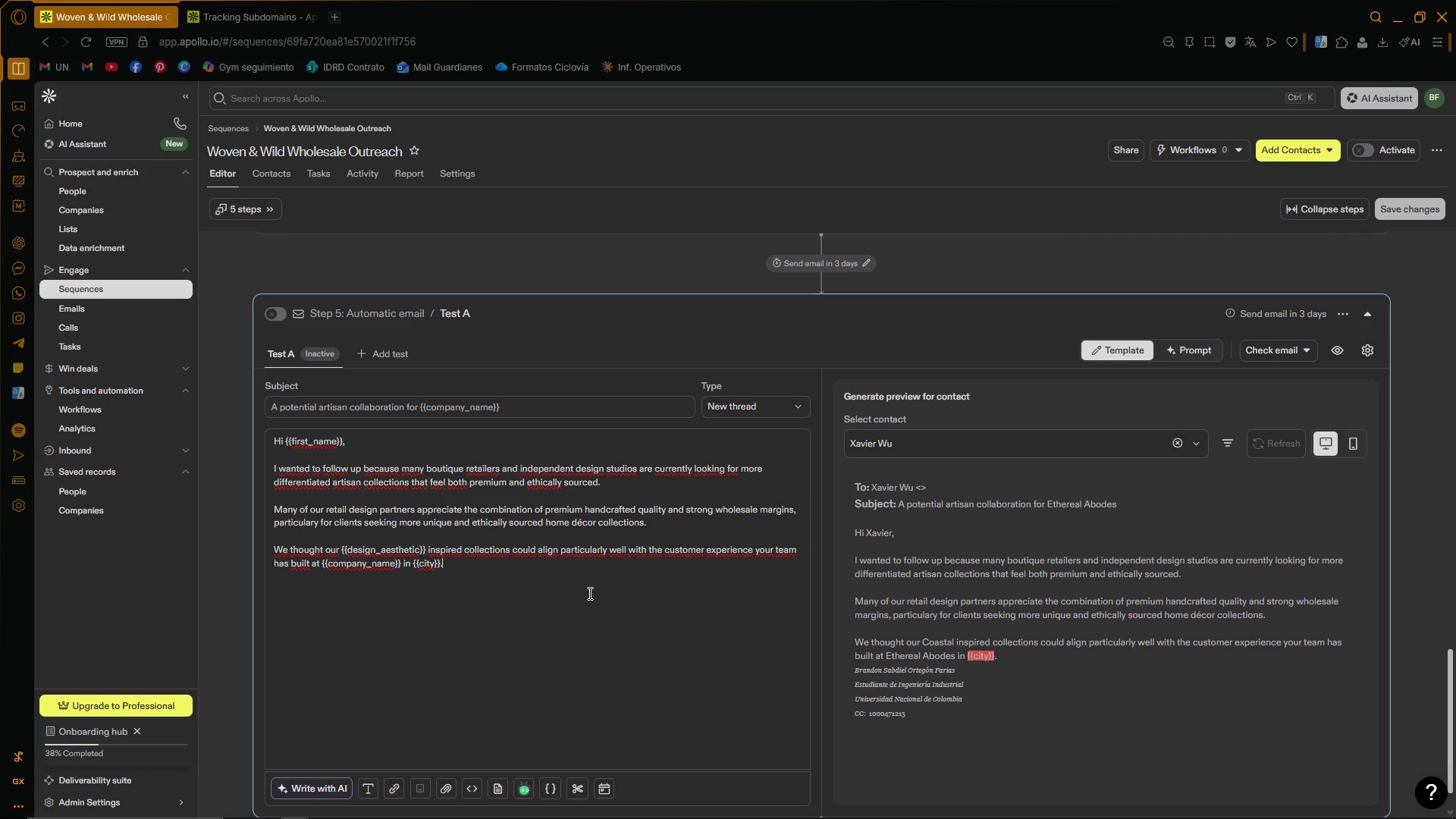 
wait(9.31)
 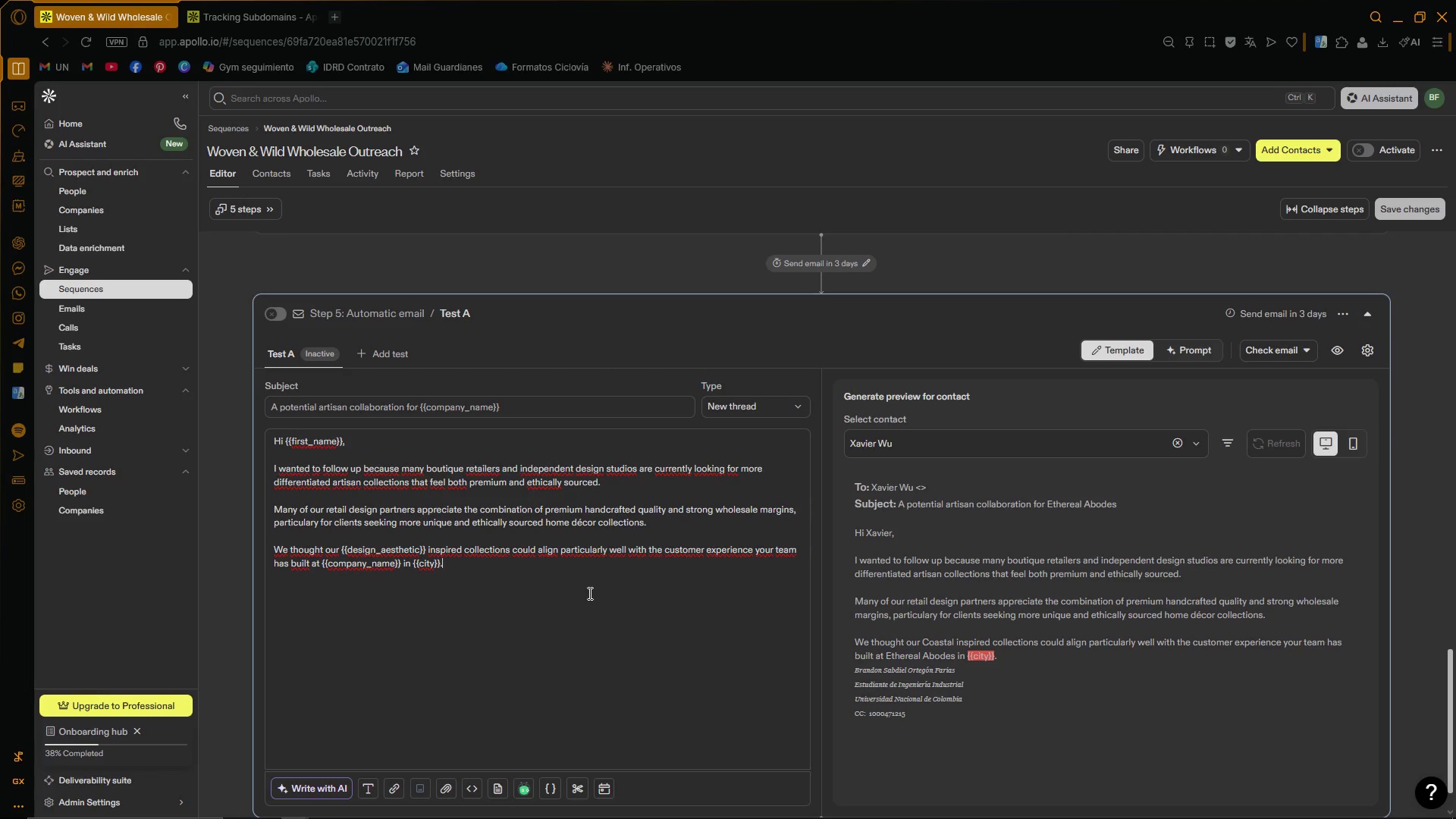 
key(ArrowLeft)
 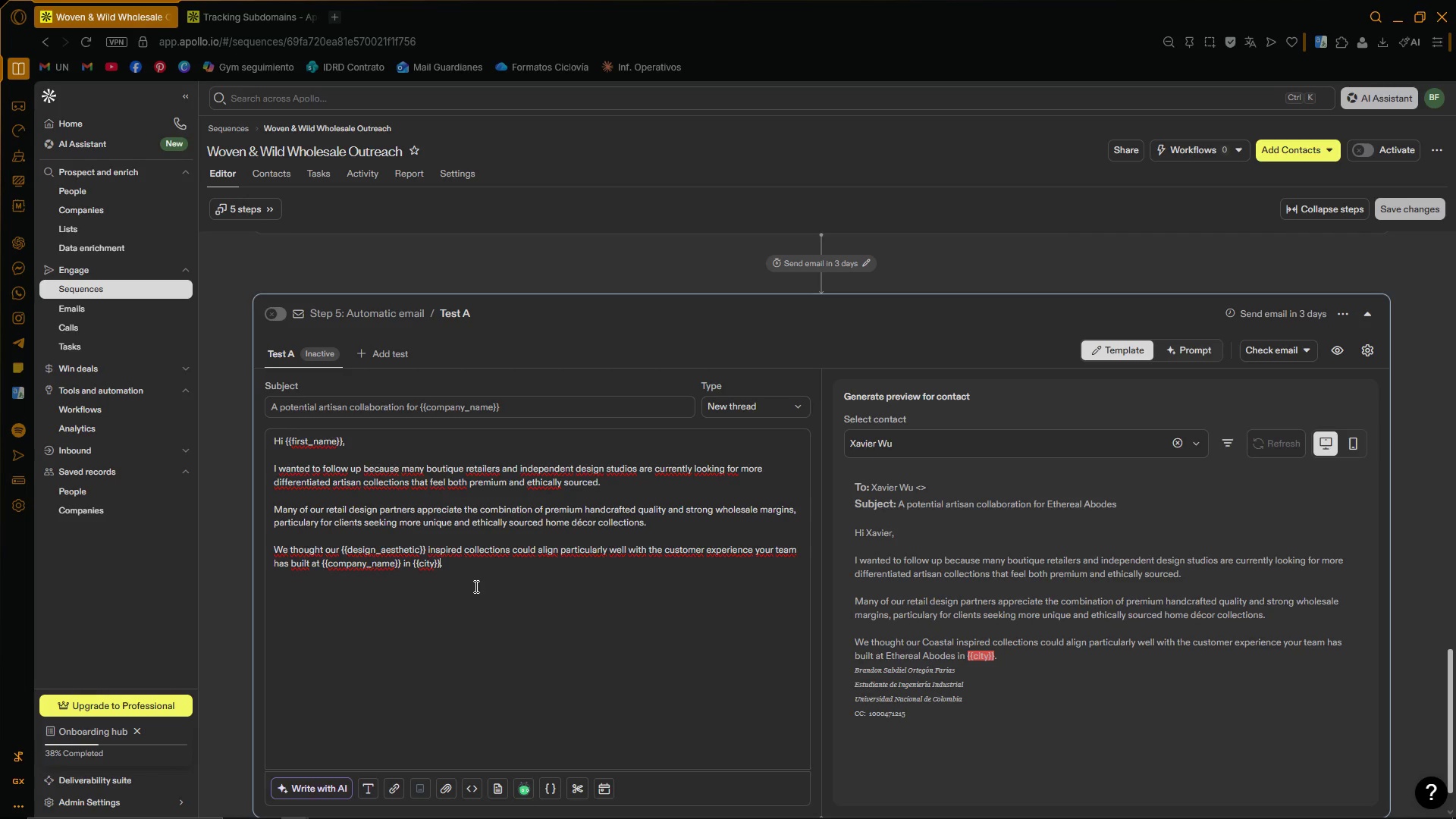 
key(ArrowLeft)
 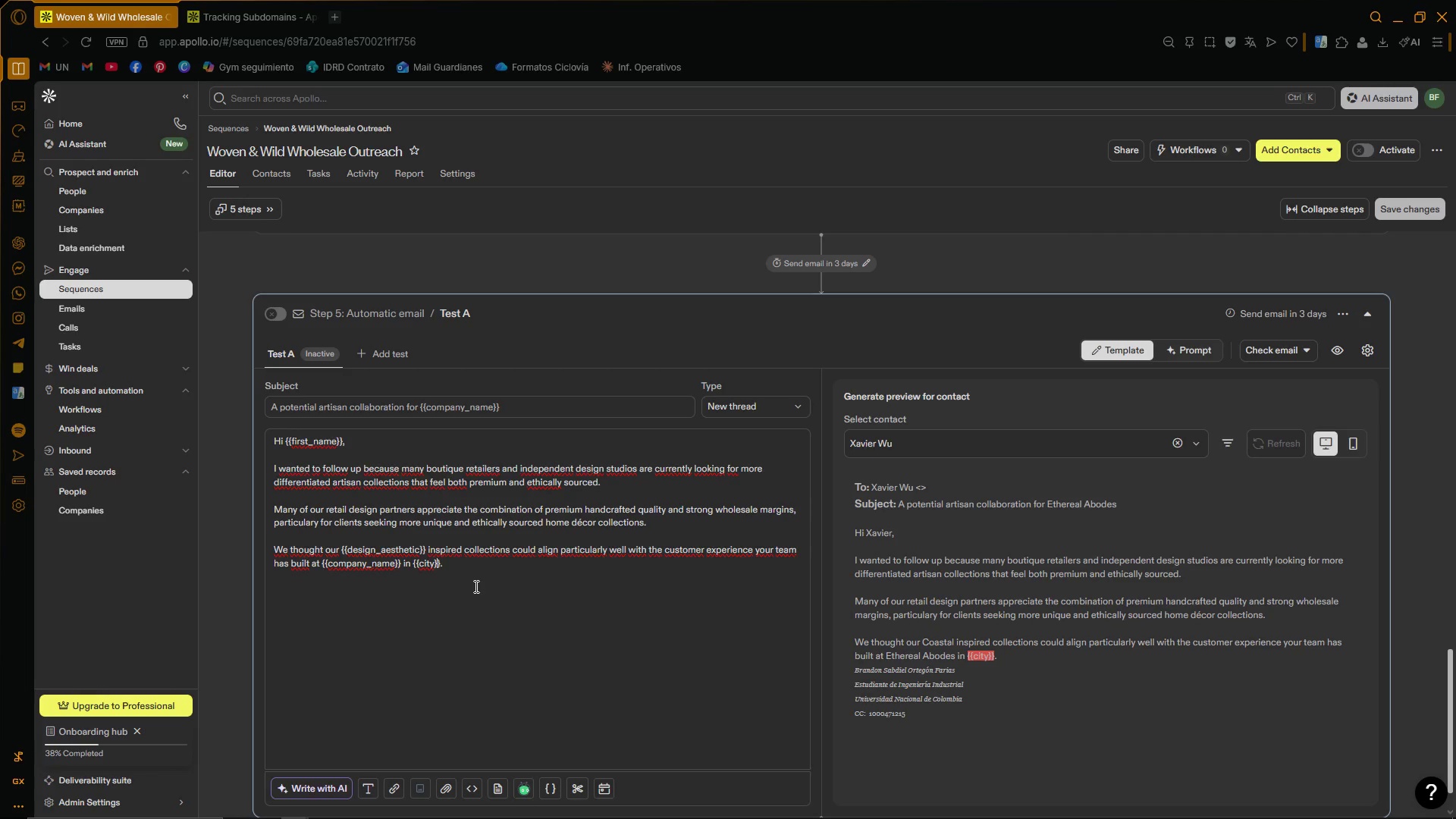 
key(ArrowLeft)
 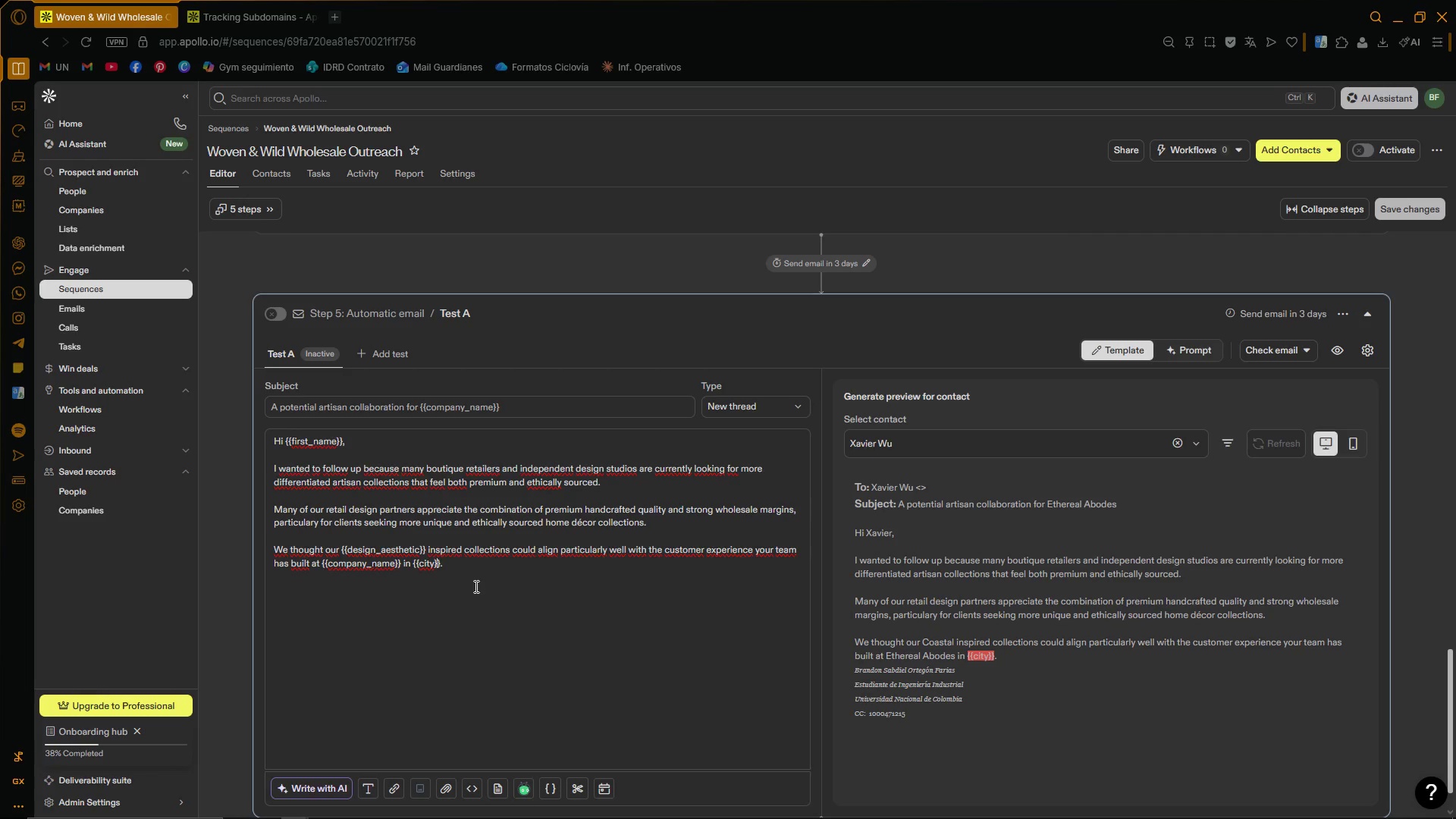 
key(ArrowRight)
 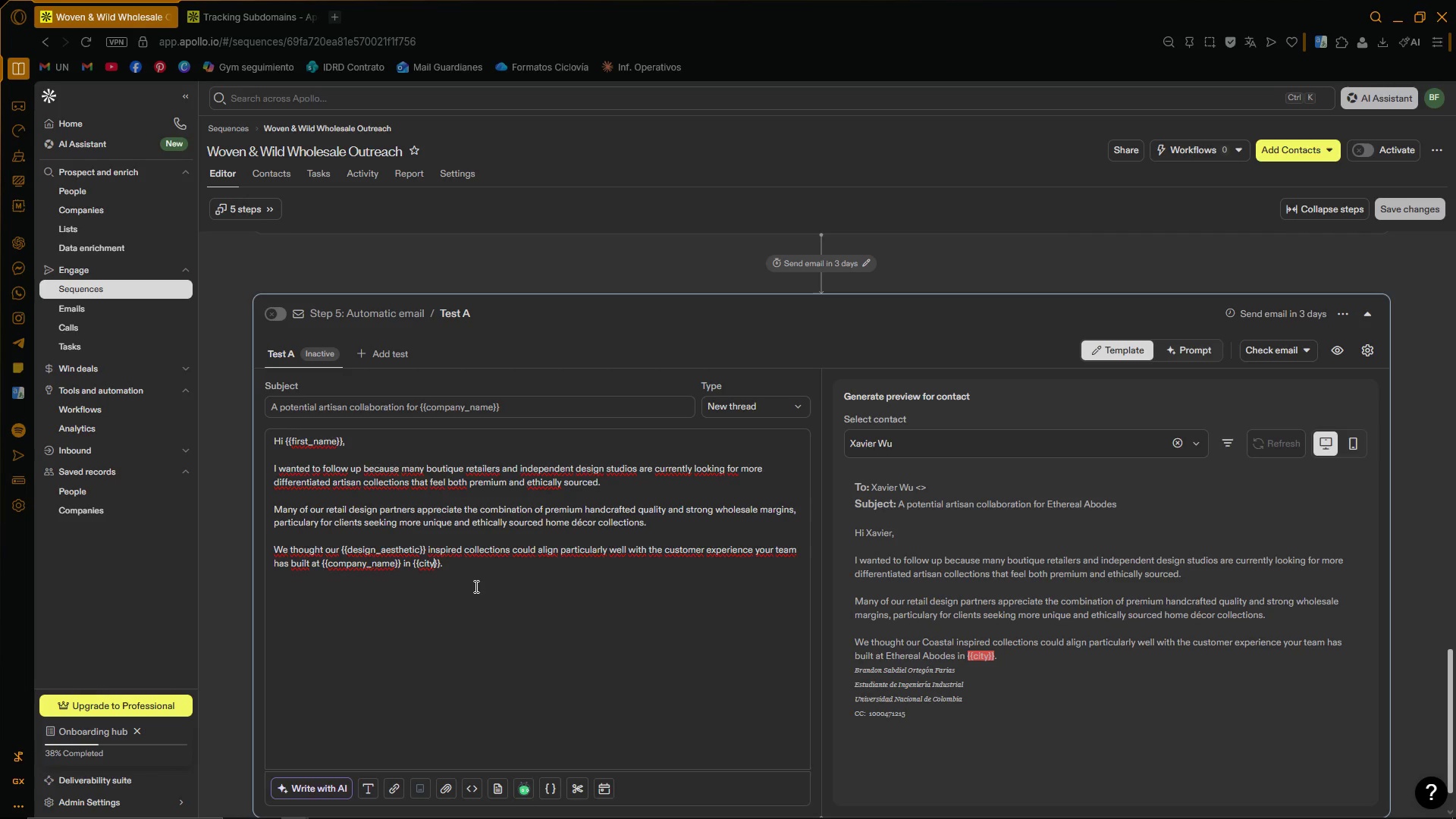 
key(ArrowLeft)
 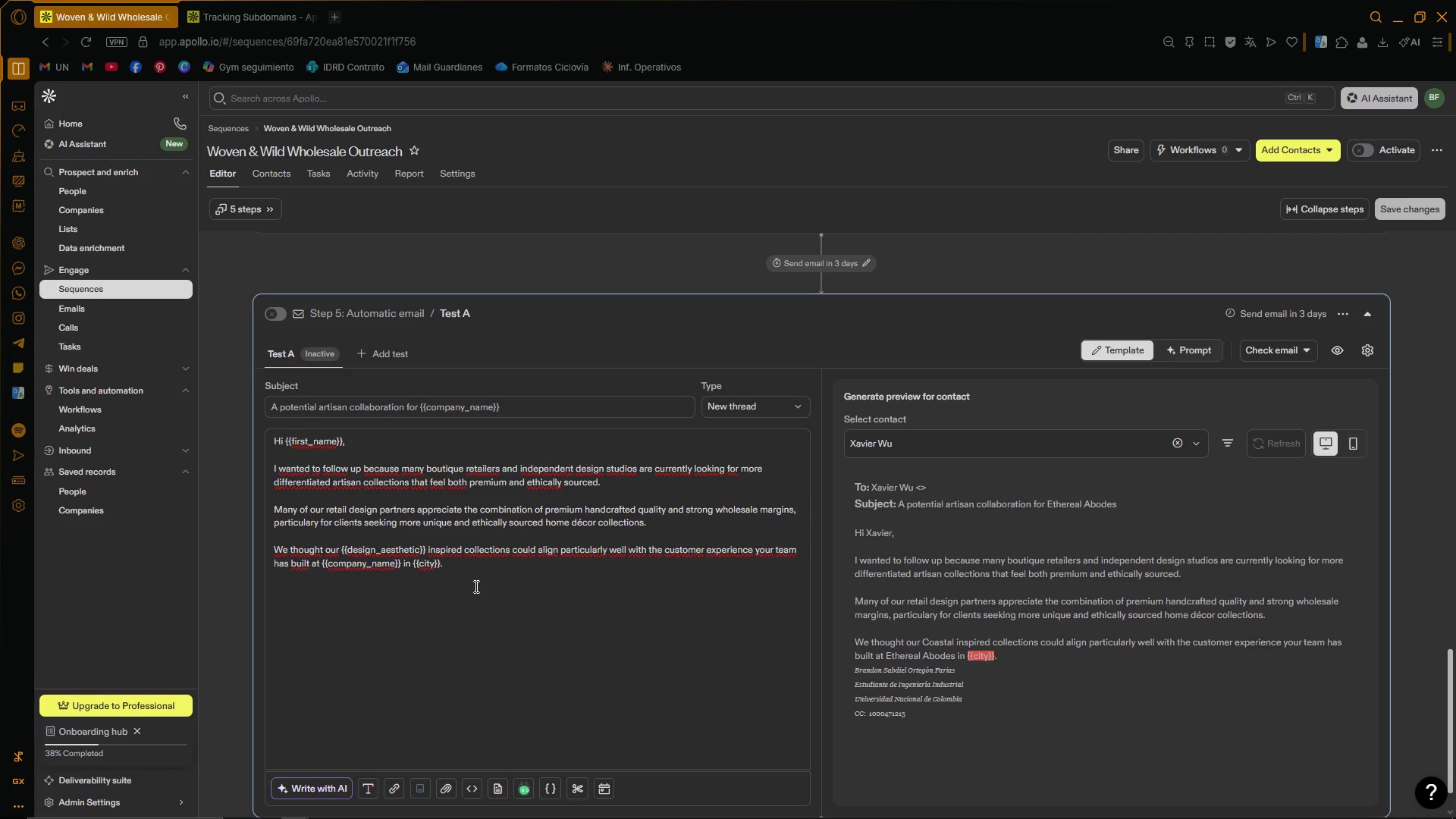 
key(Backspace)
 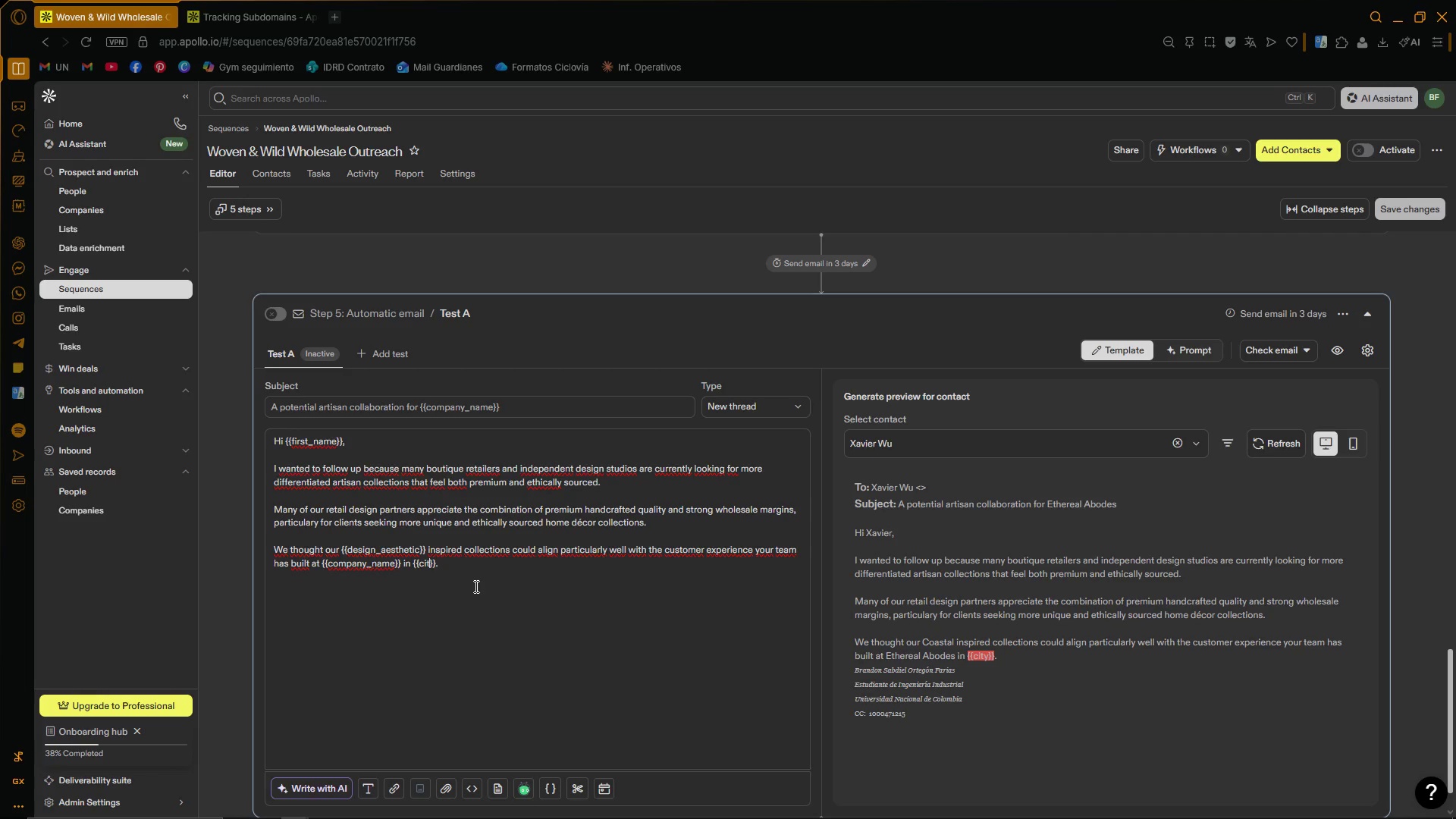 
key(Backspace)
 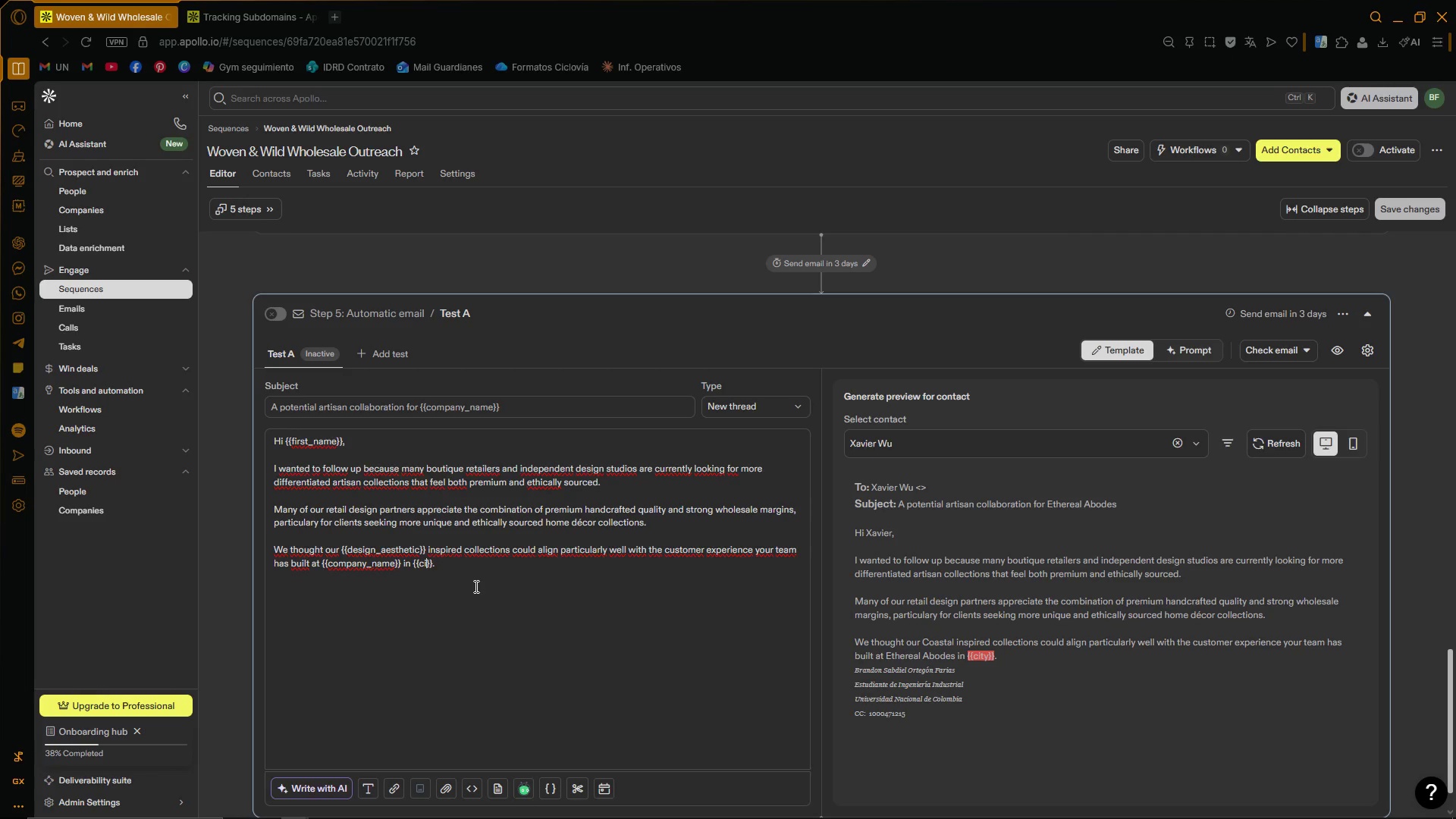 
key(Backspace)
 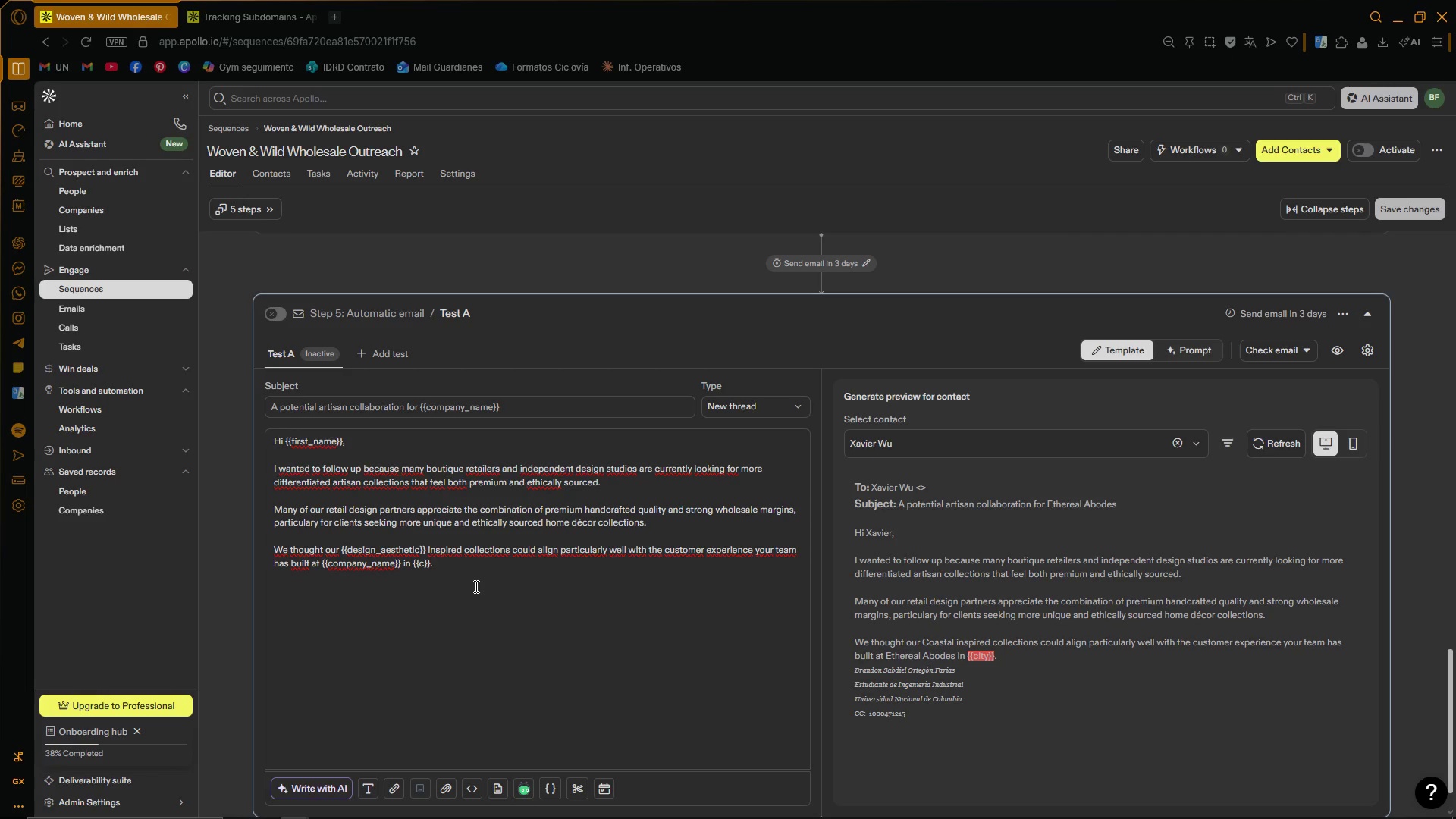 
key(Backspace)
 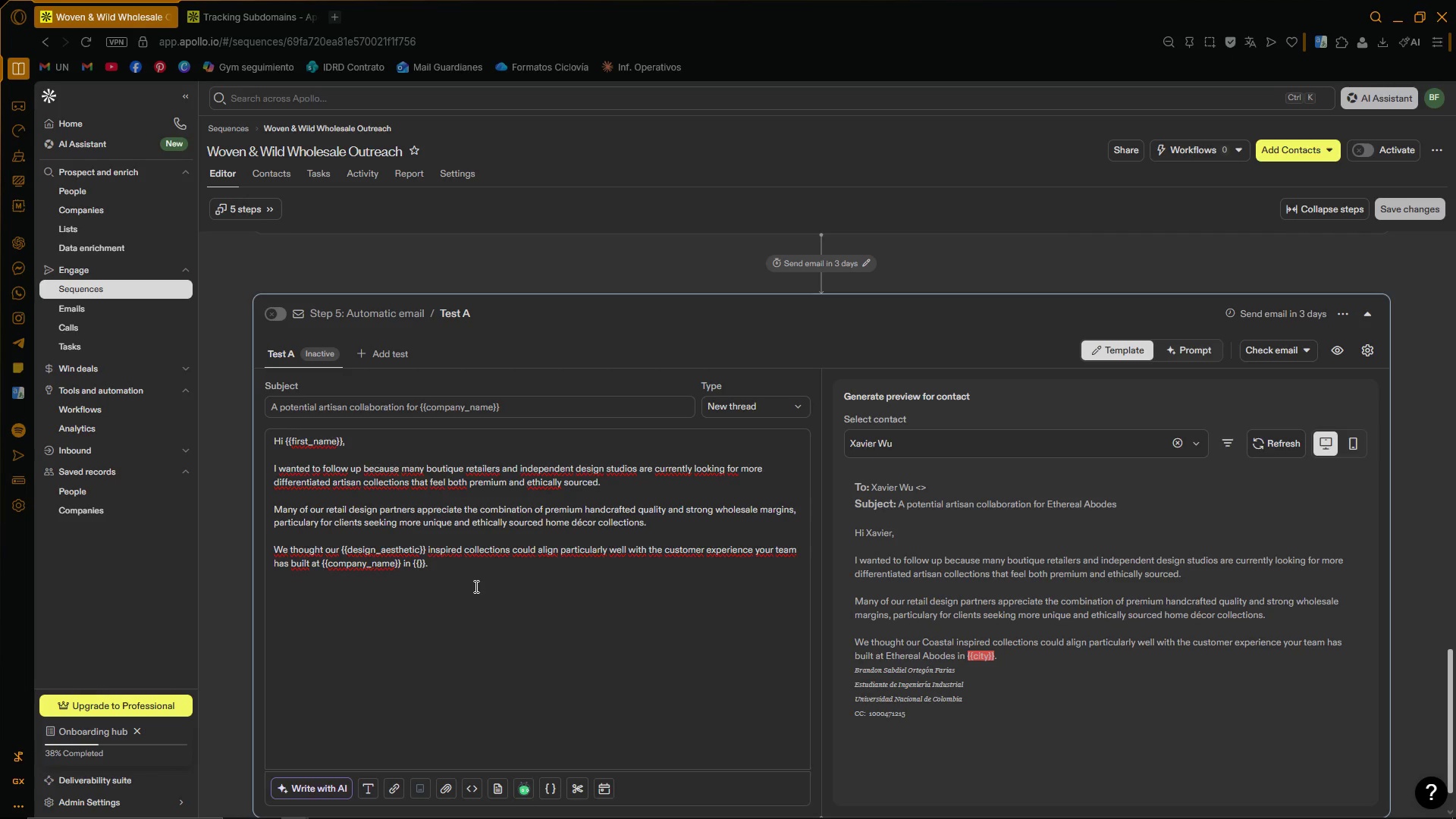 
key(C)
 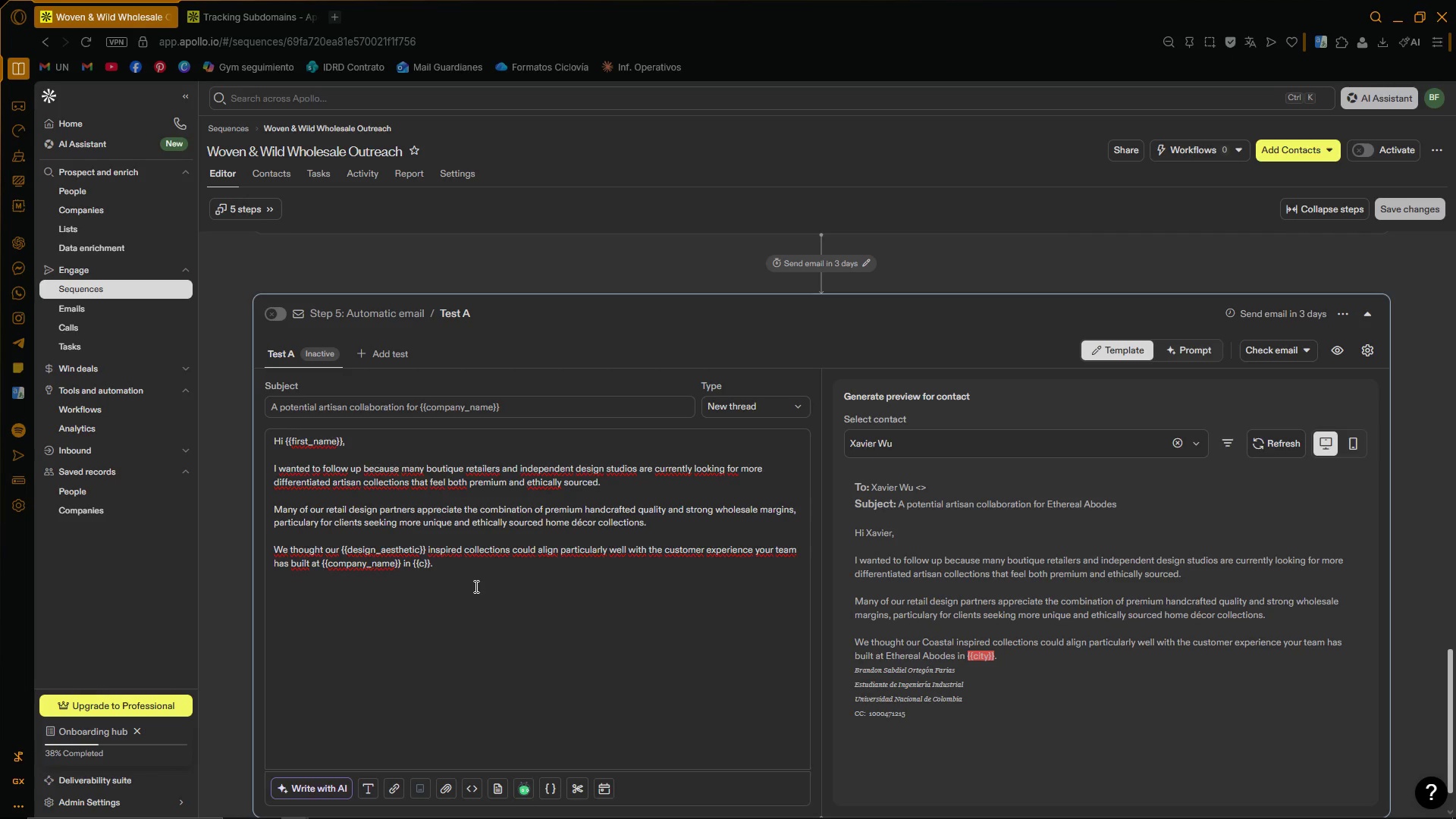 
key(ArrowRight)
 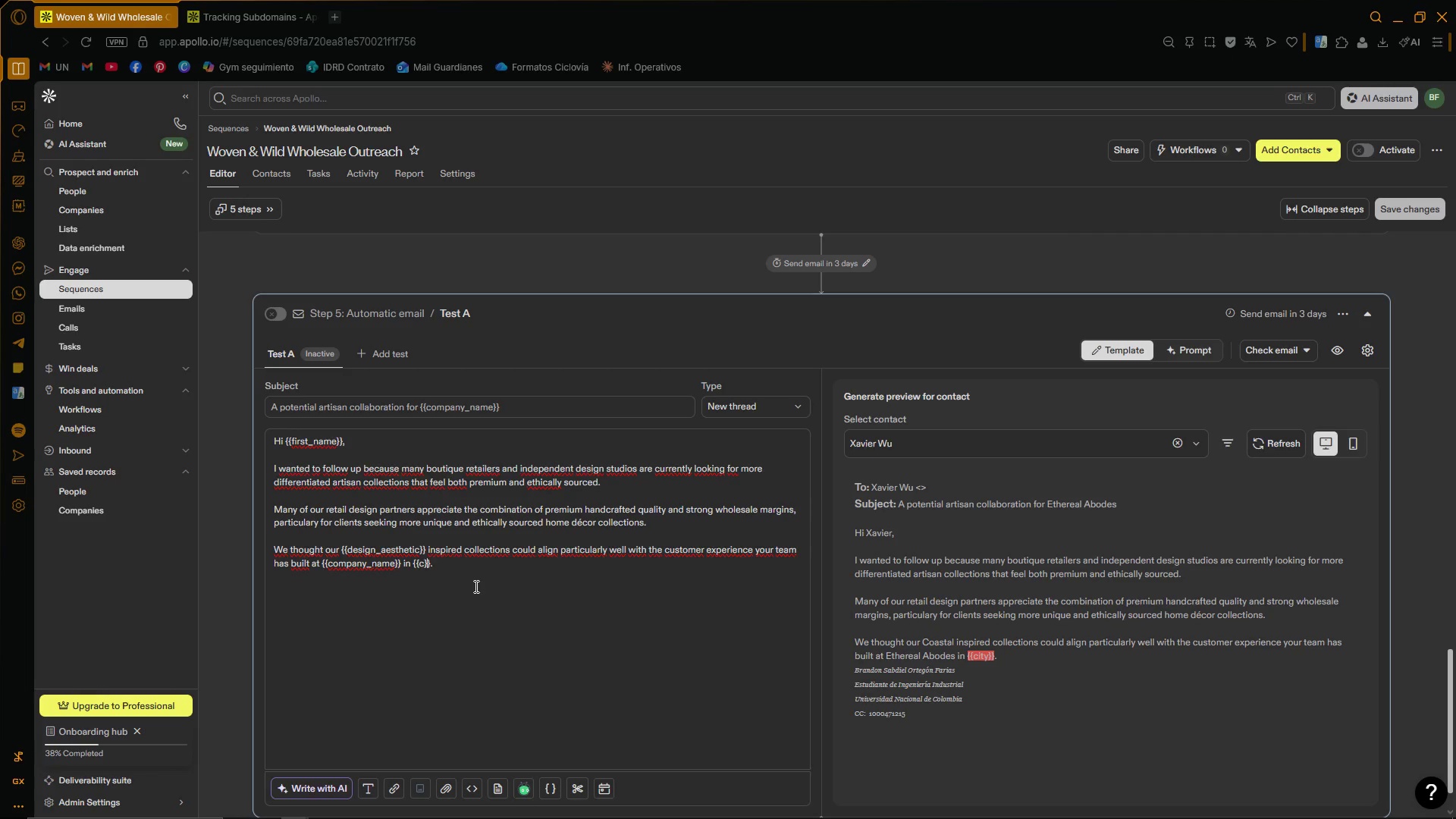 
key(ArrowRight)
 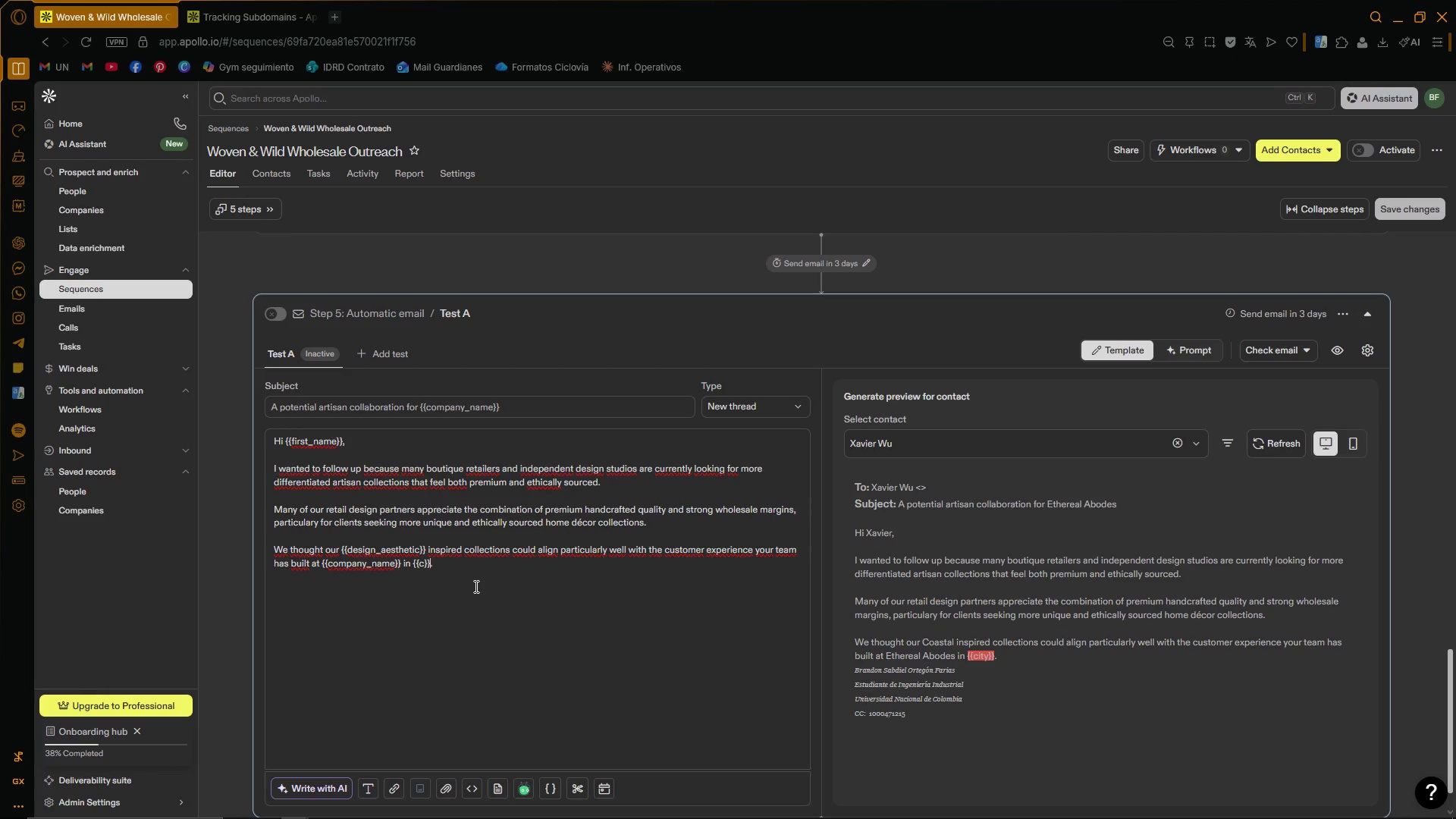 
key(Backspace)
 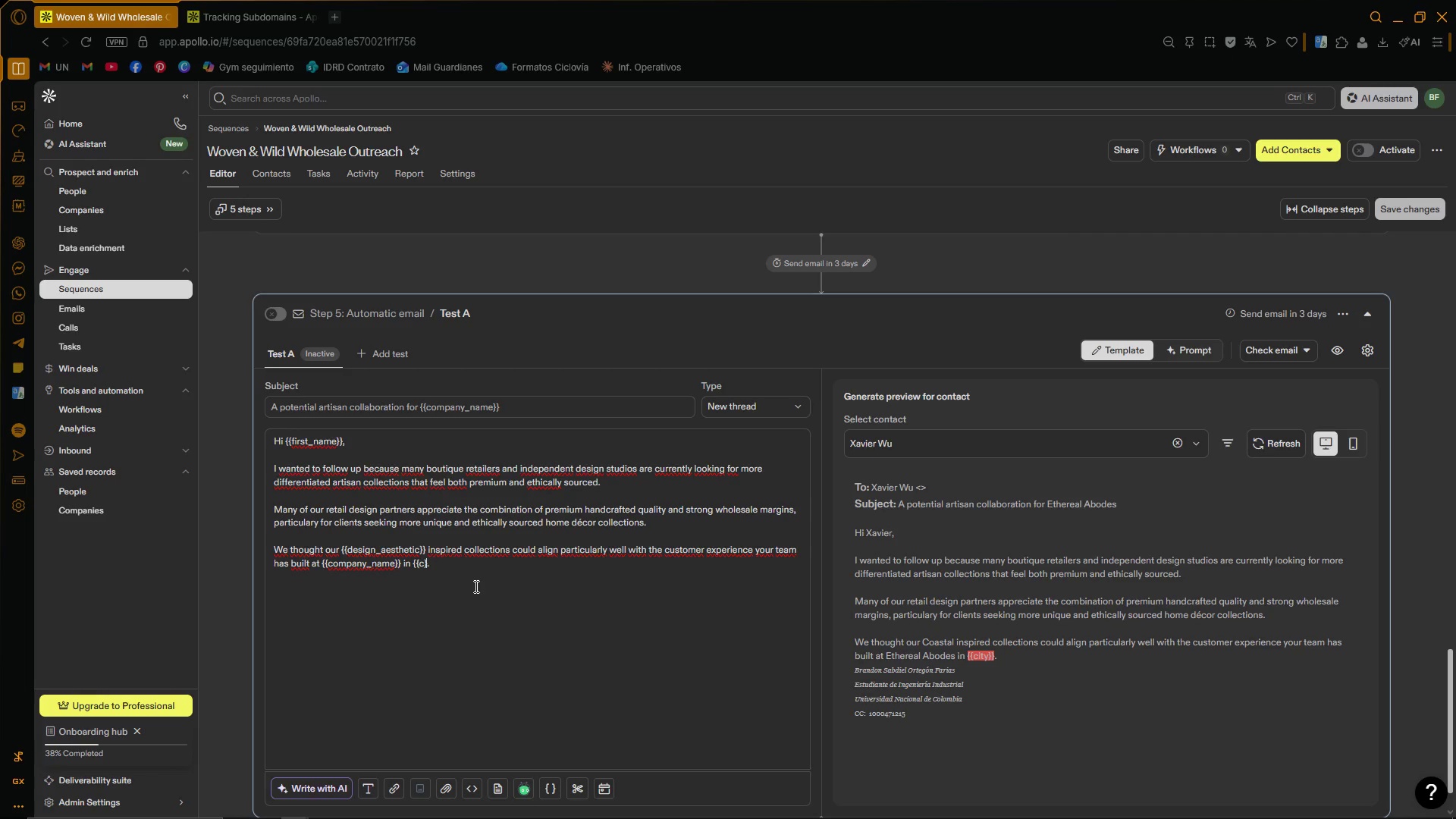 
key(Backspace)
 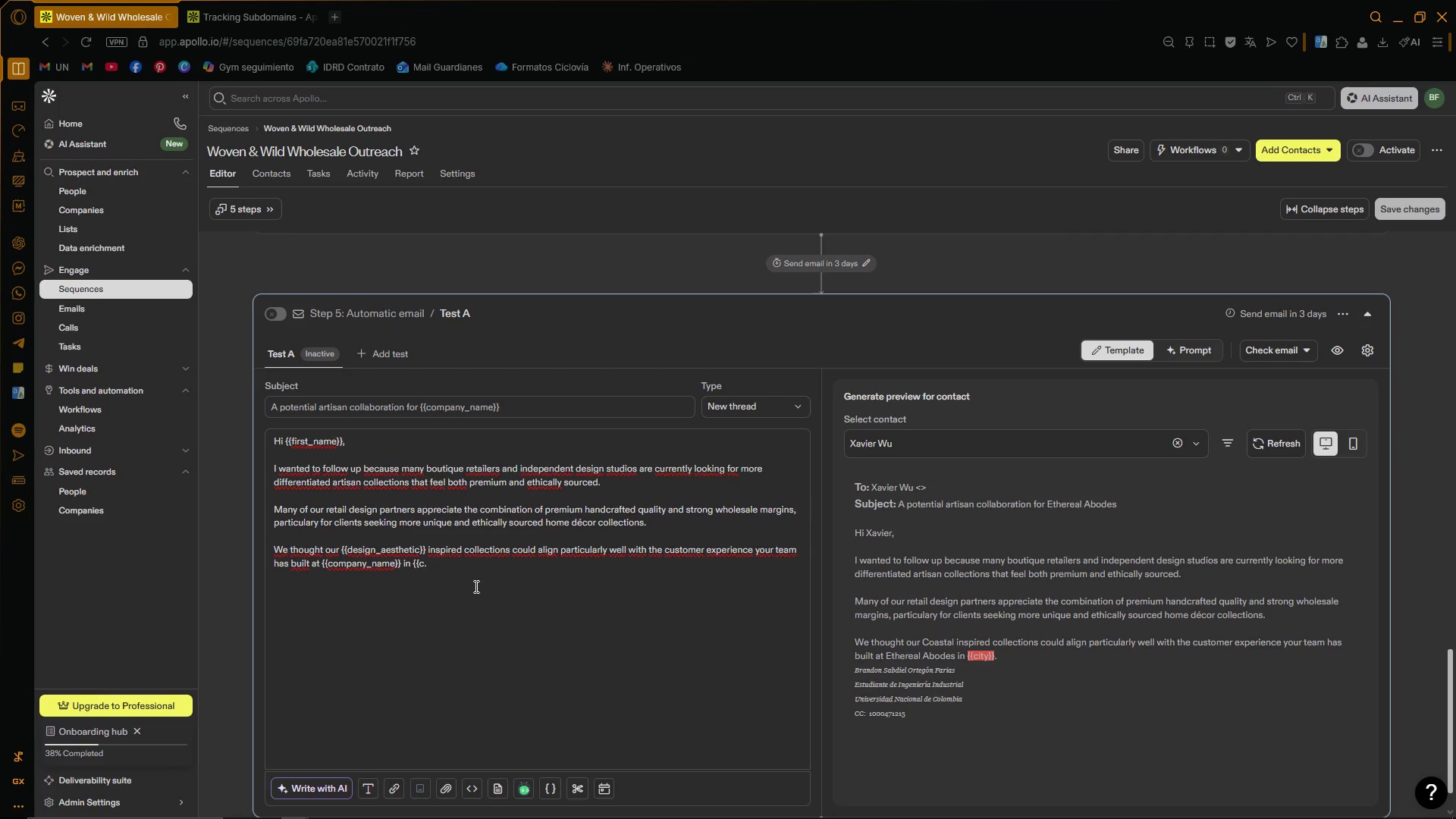 
key(Backspace)
 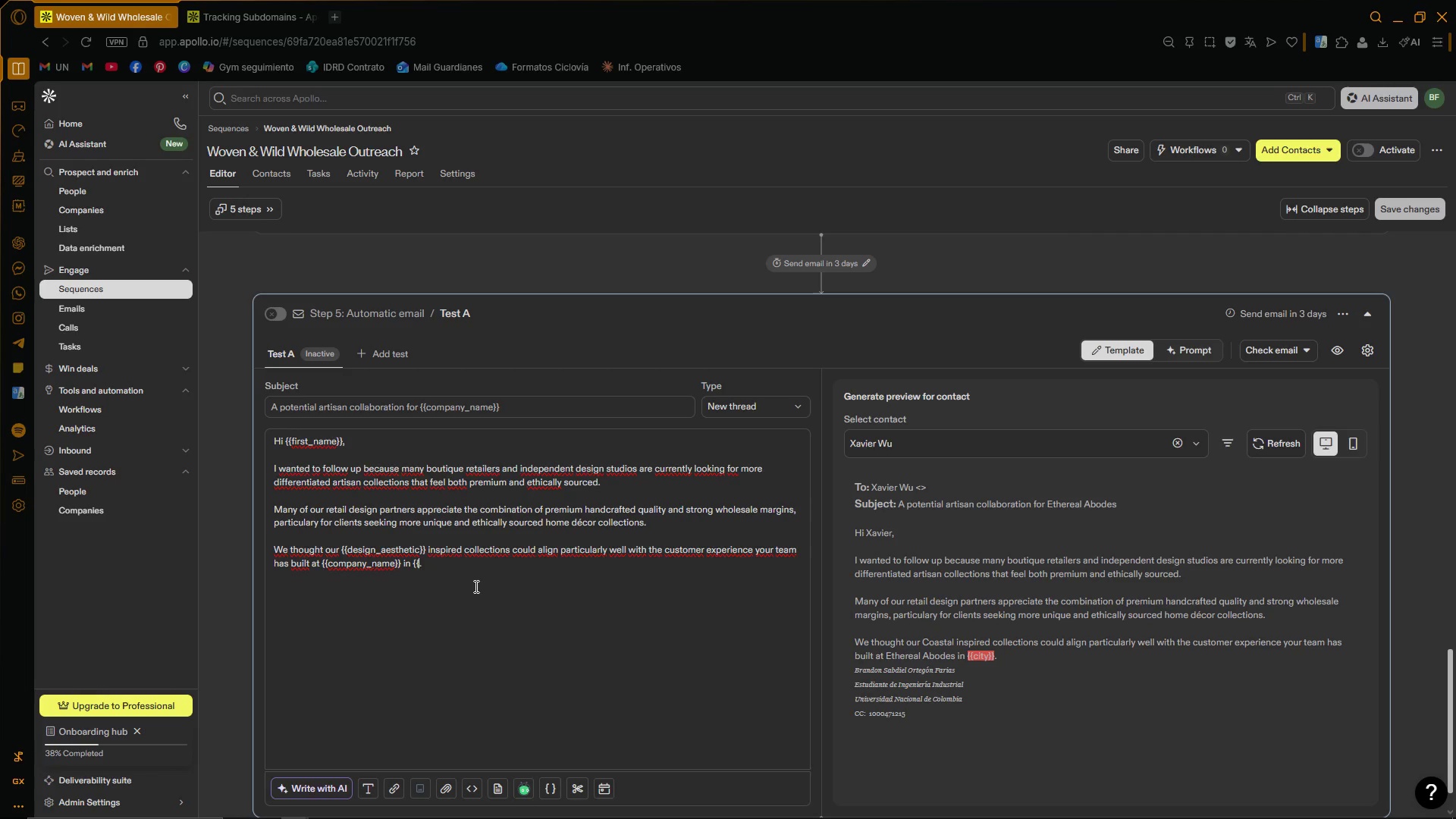 
key(C)
 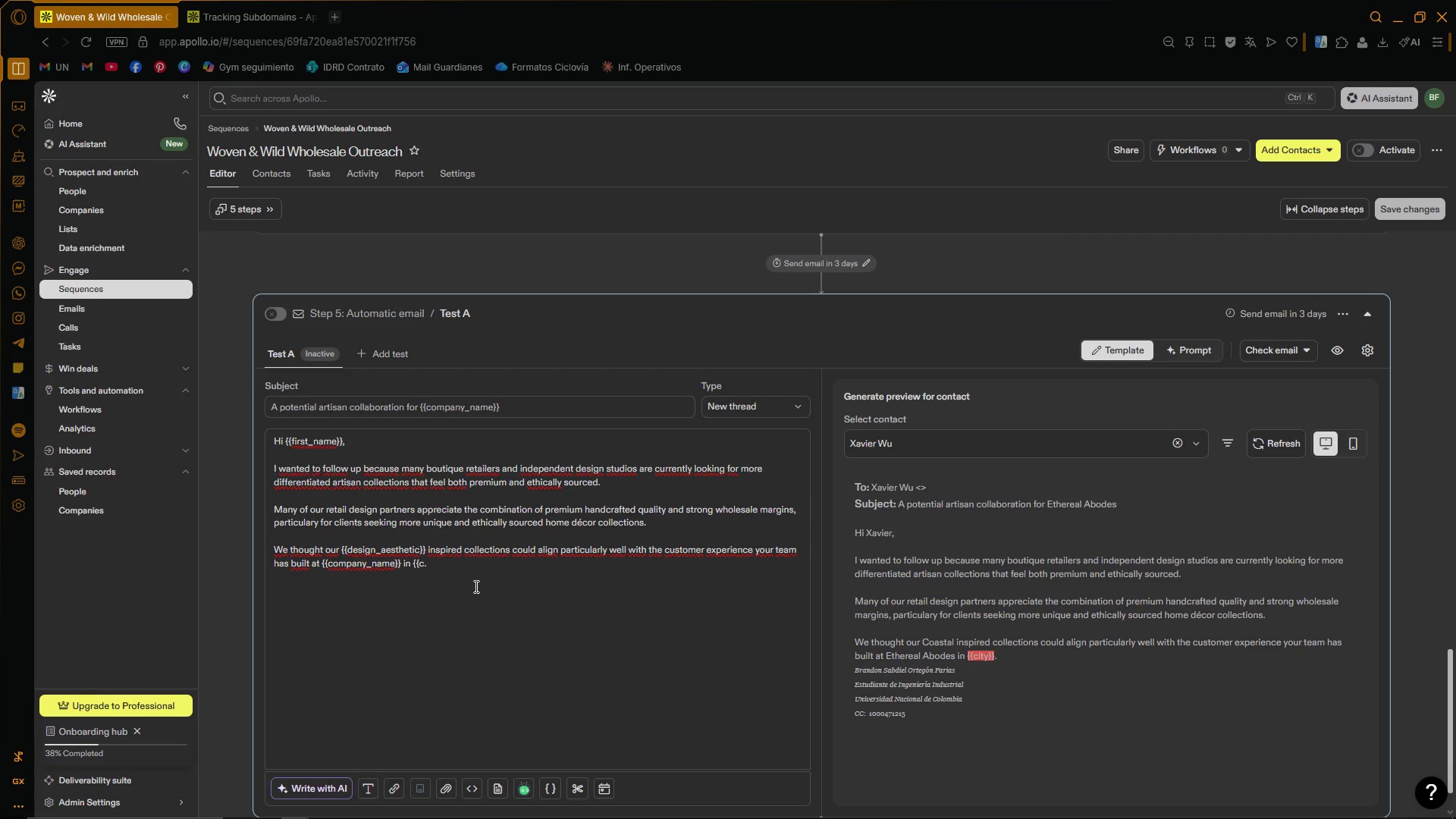 
key(ArrowRight)
 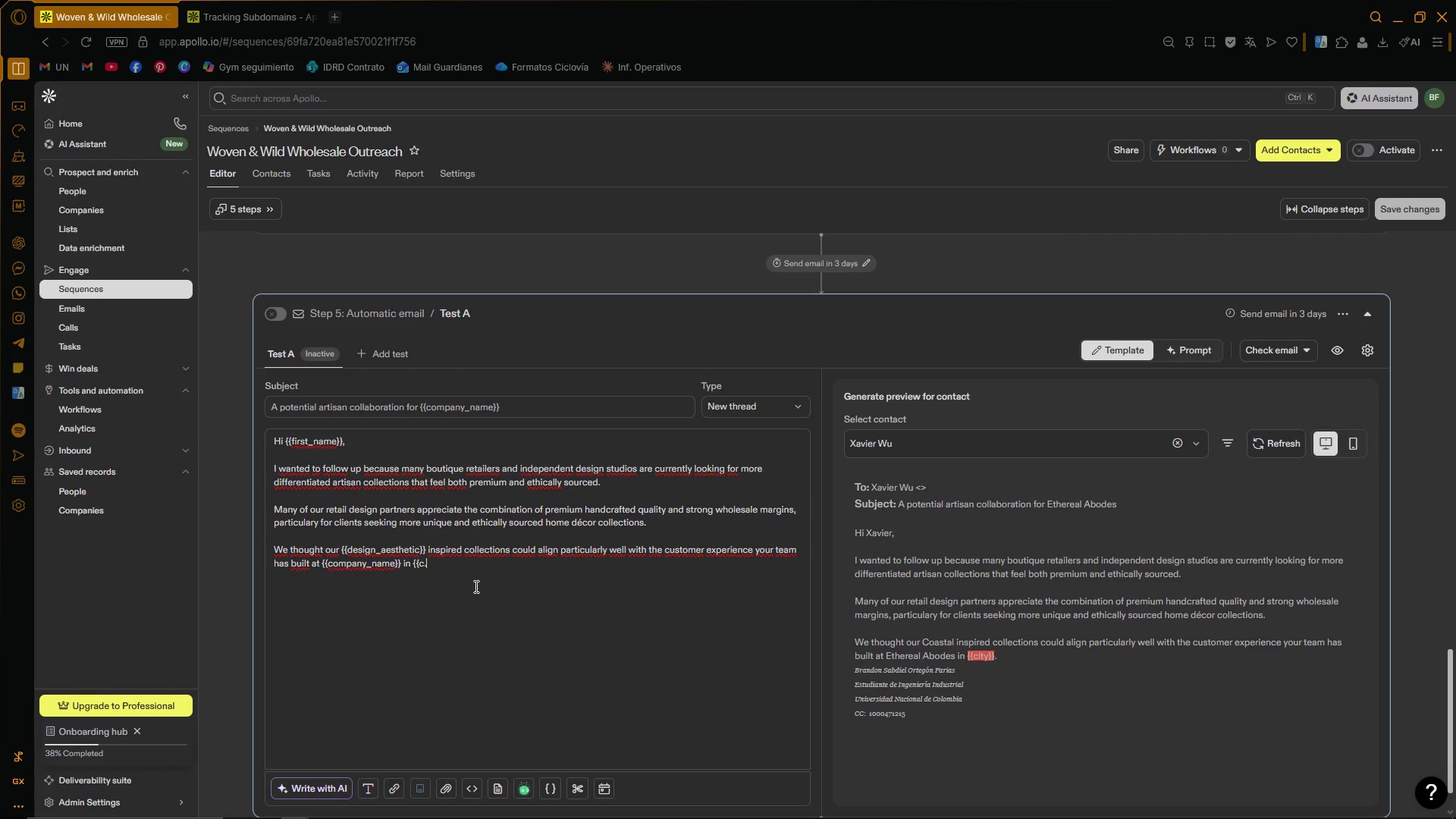 
key(Backspace)
 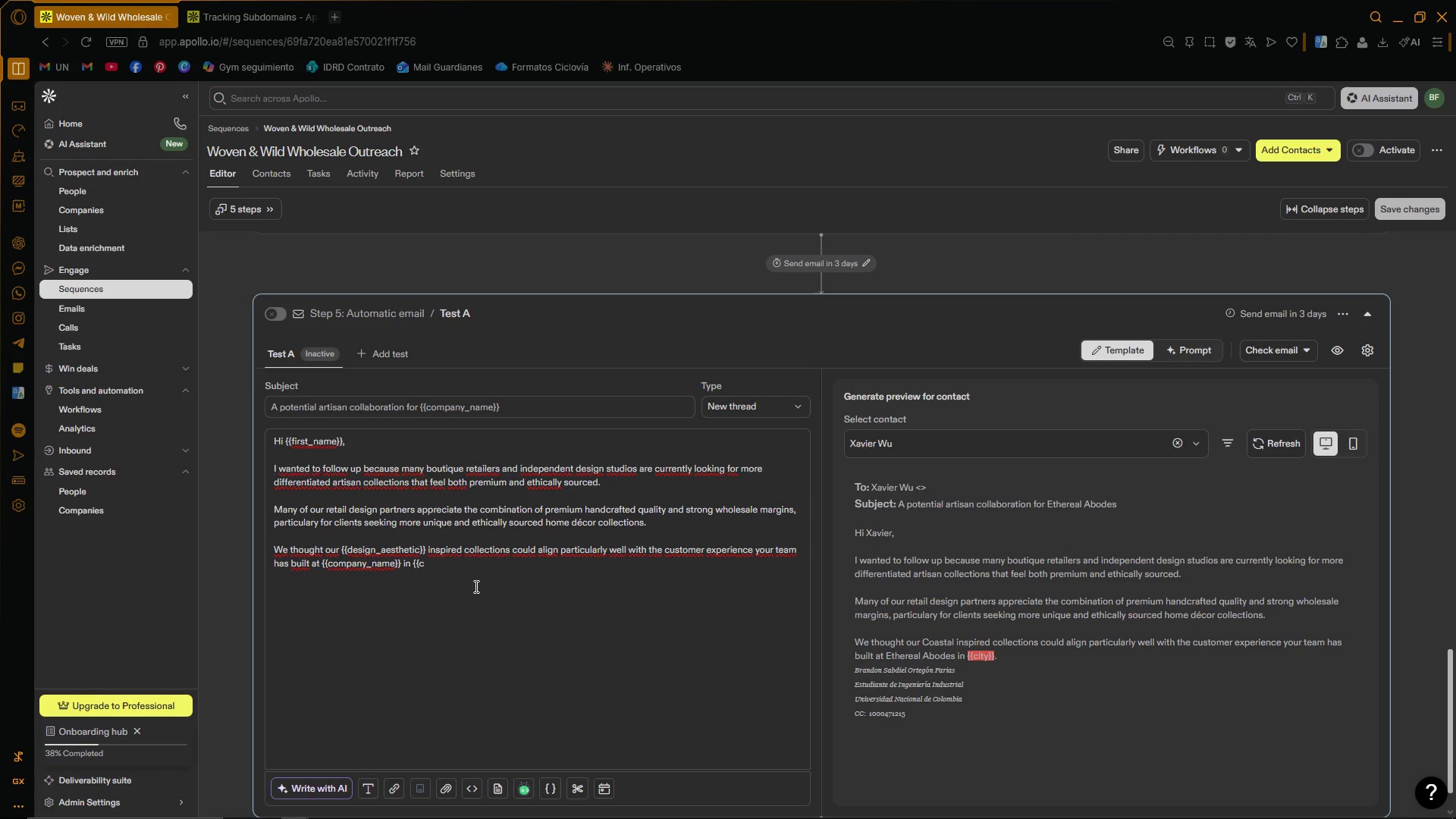 
key(Backspace)
 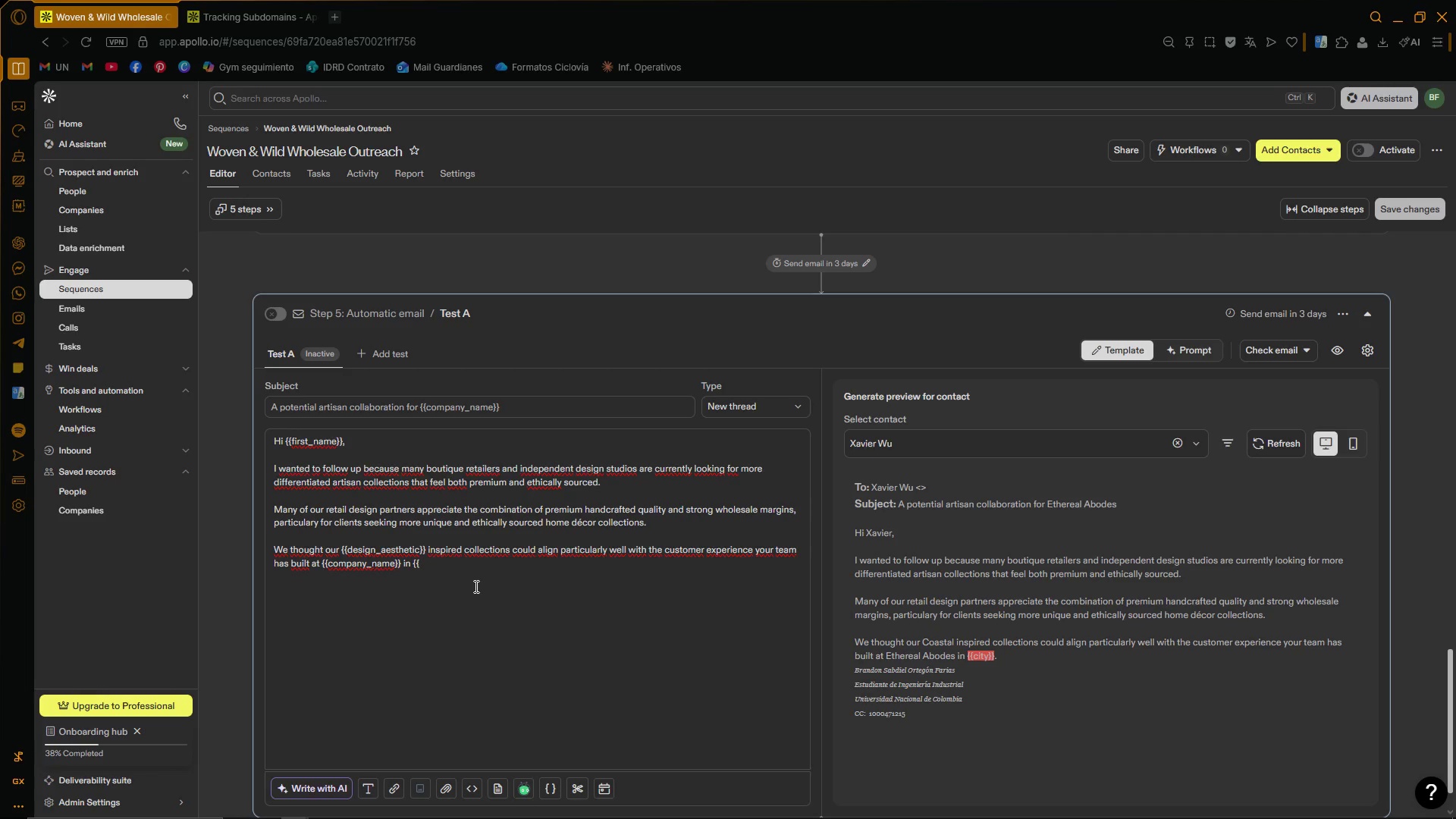 
key(Backspace)
 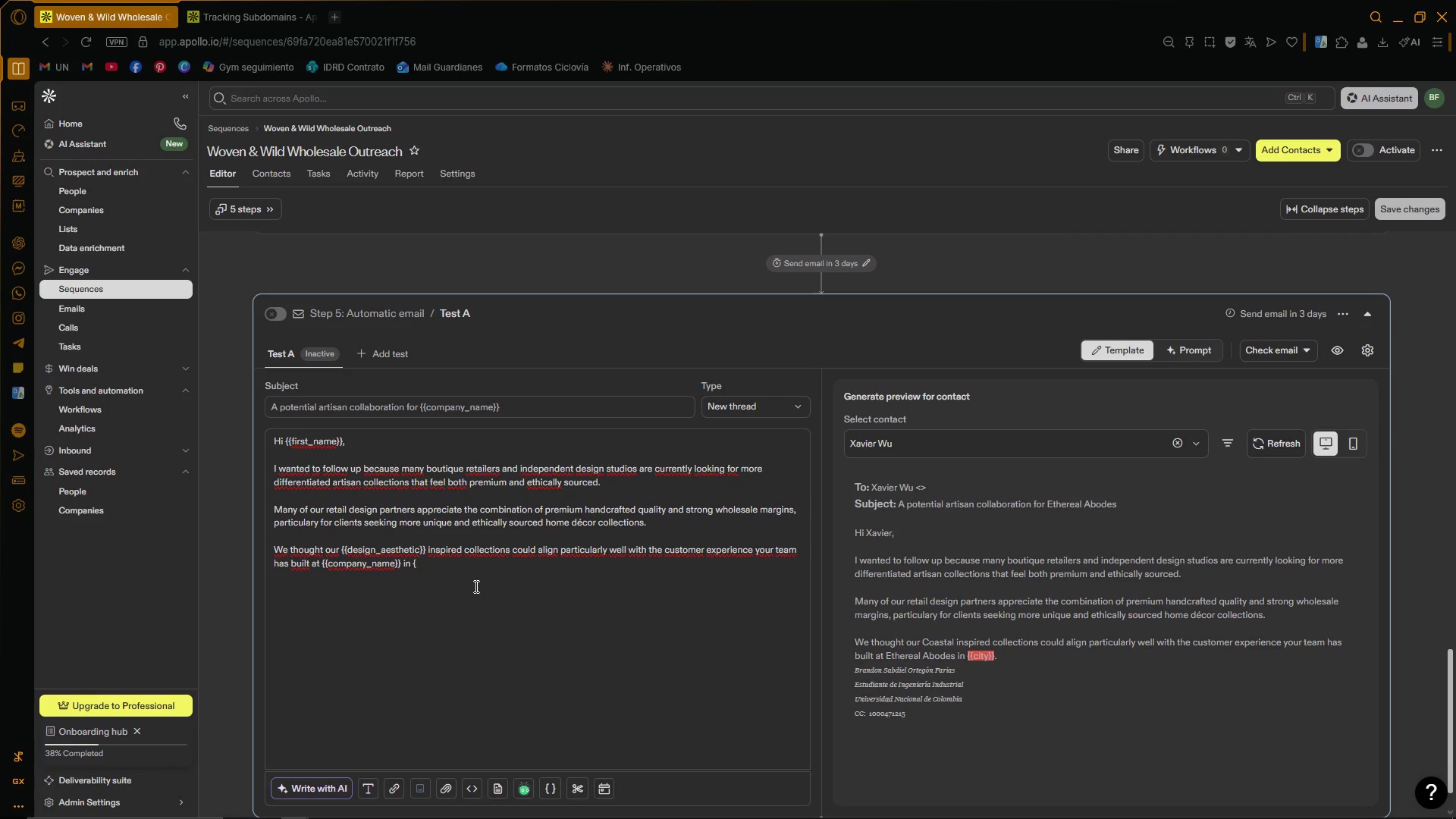 
key(Quote)
 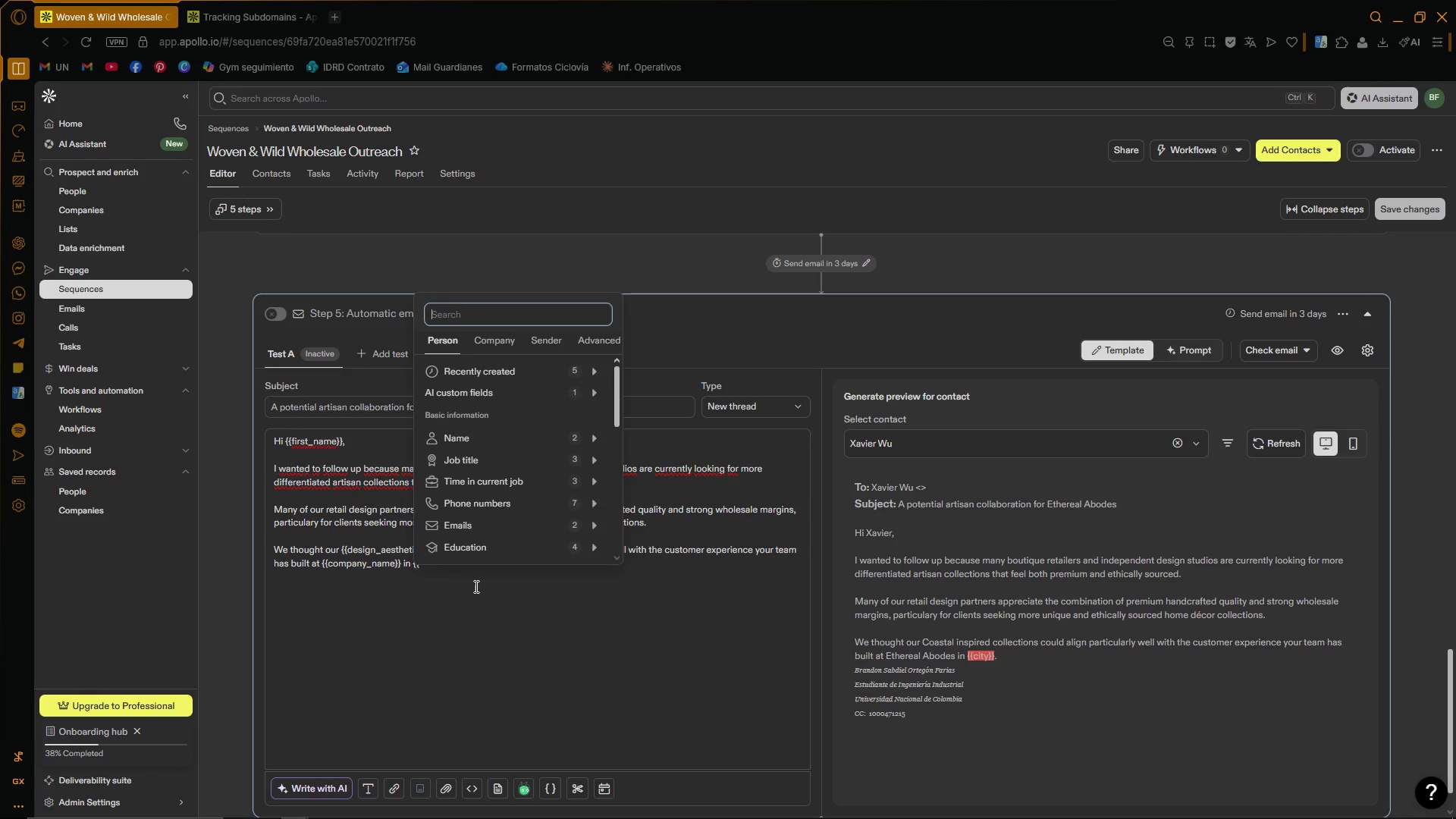 
key(S)
 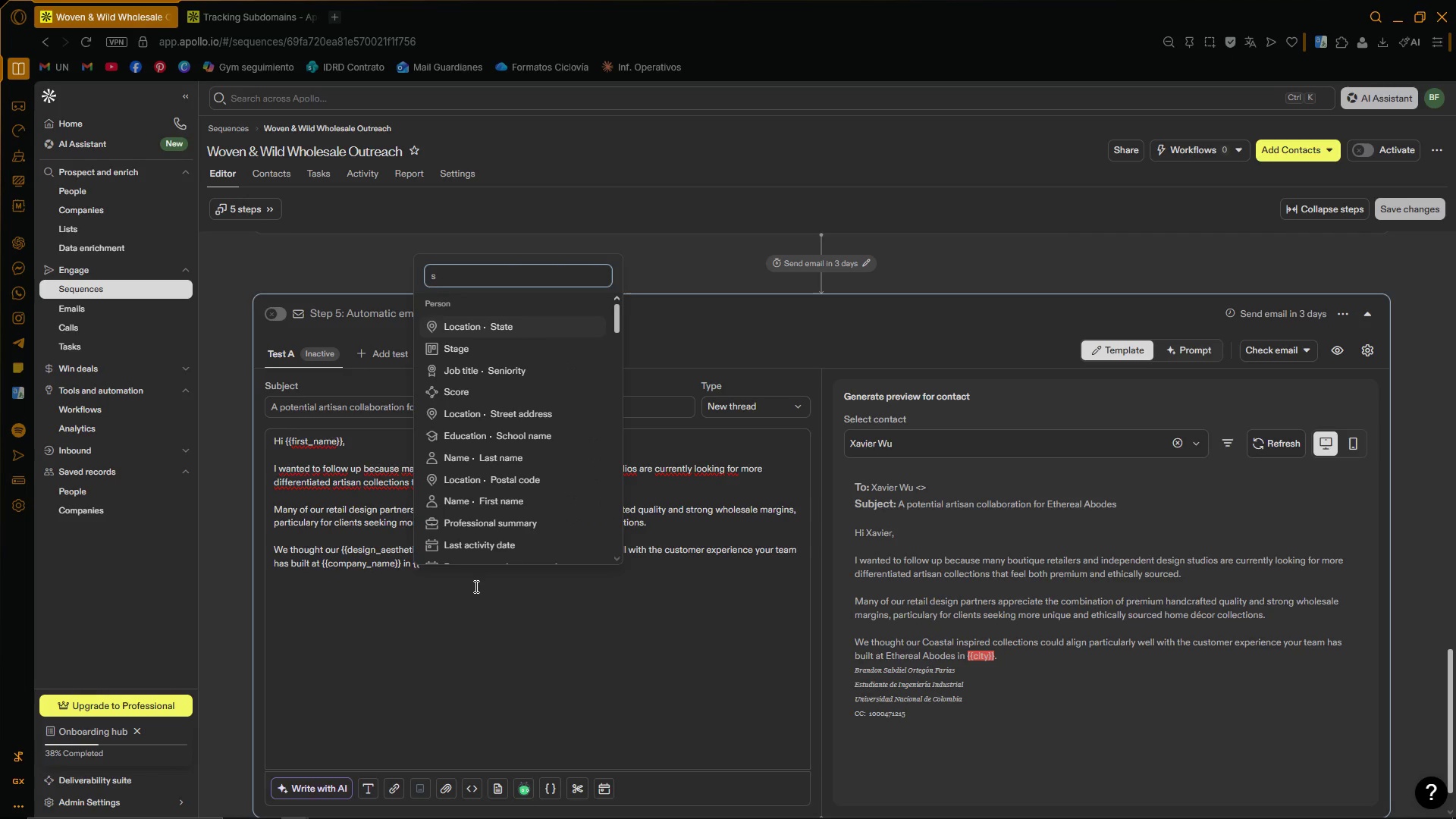 
key(Backspace)
 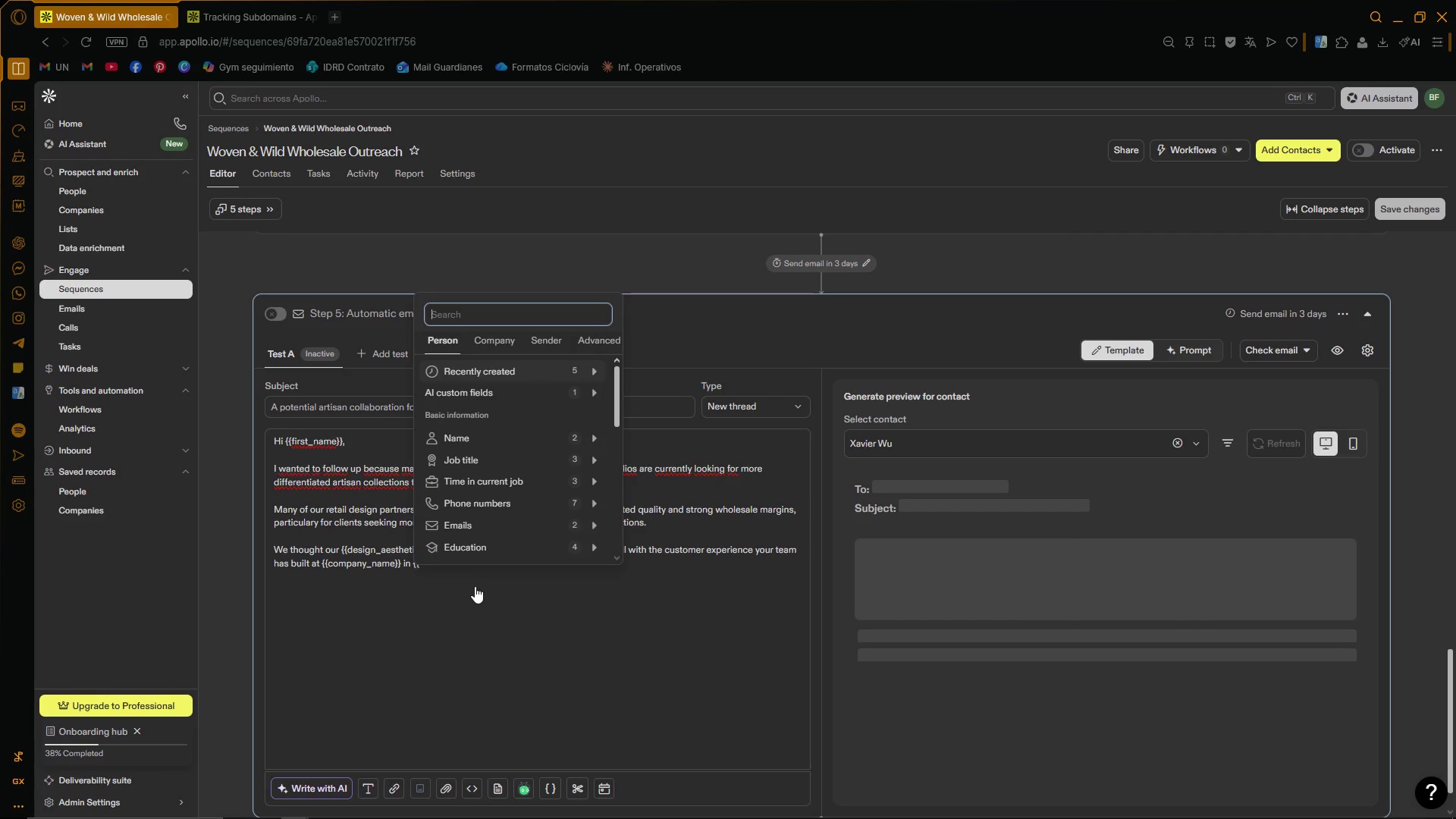 
key(C)
 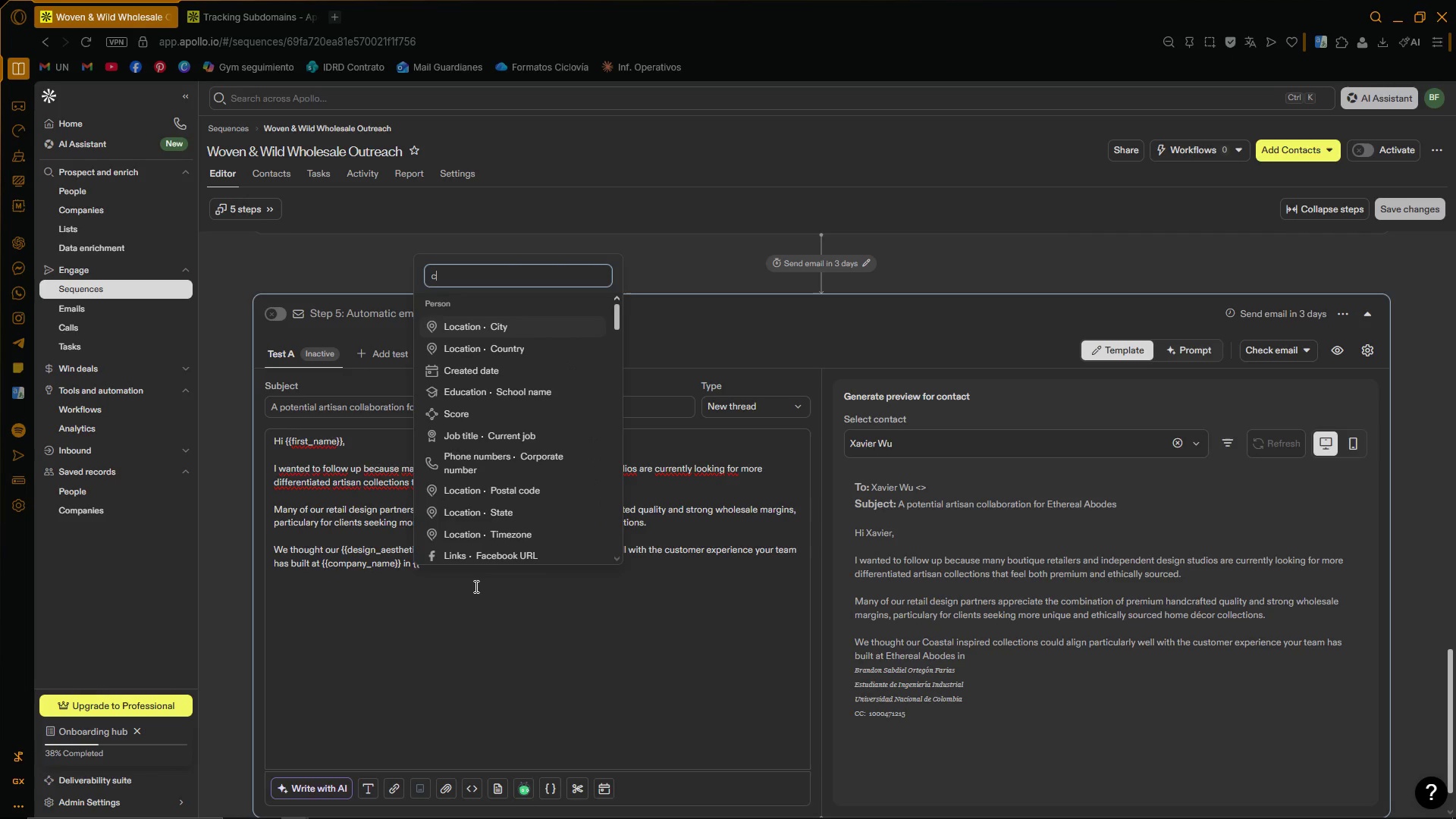 
type(iity)
 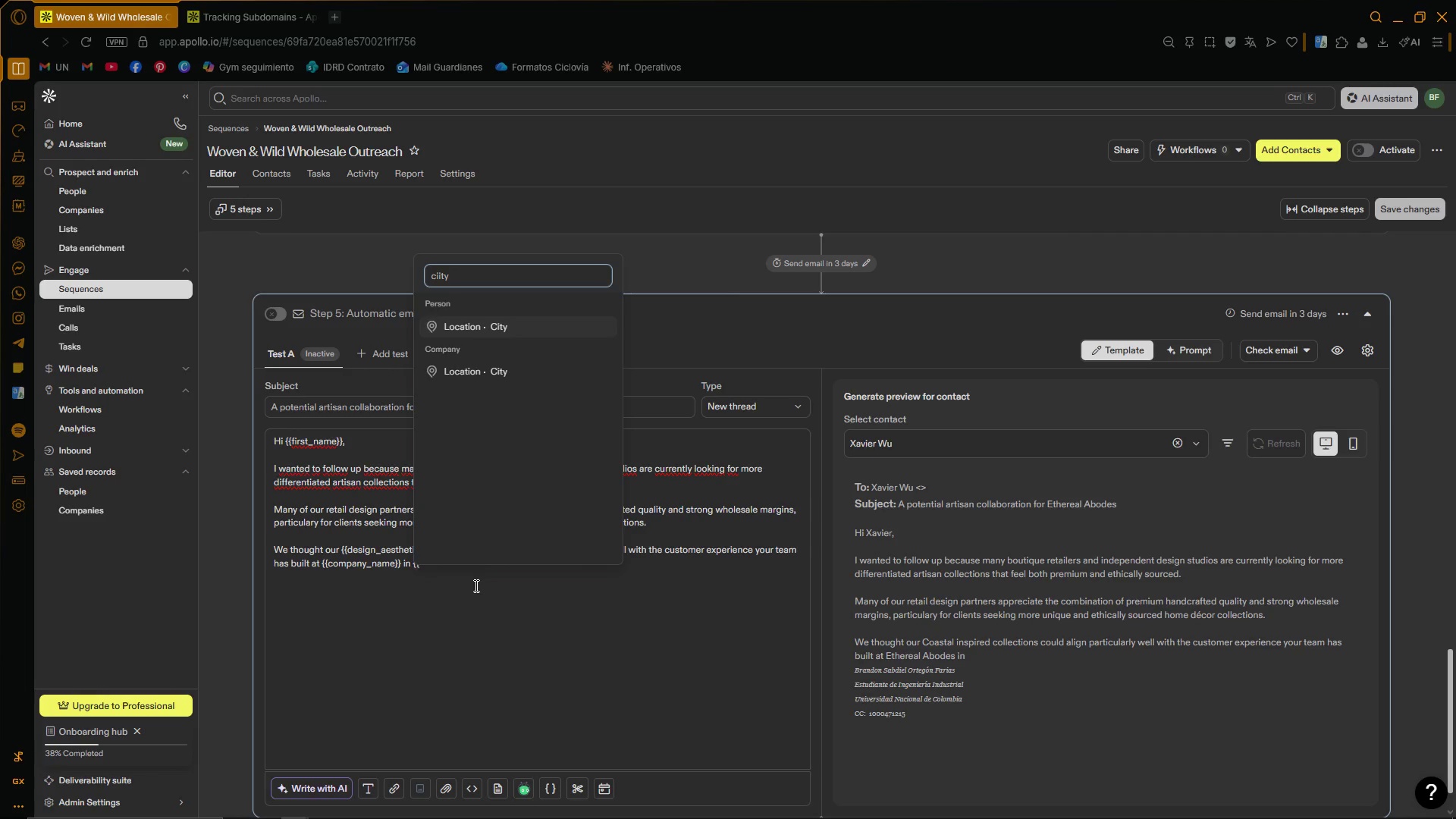 
wait(6.7)
 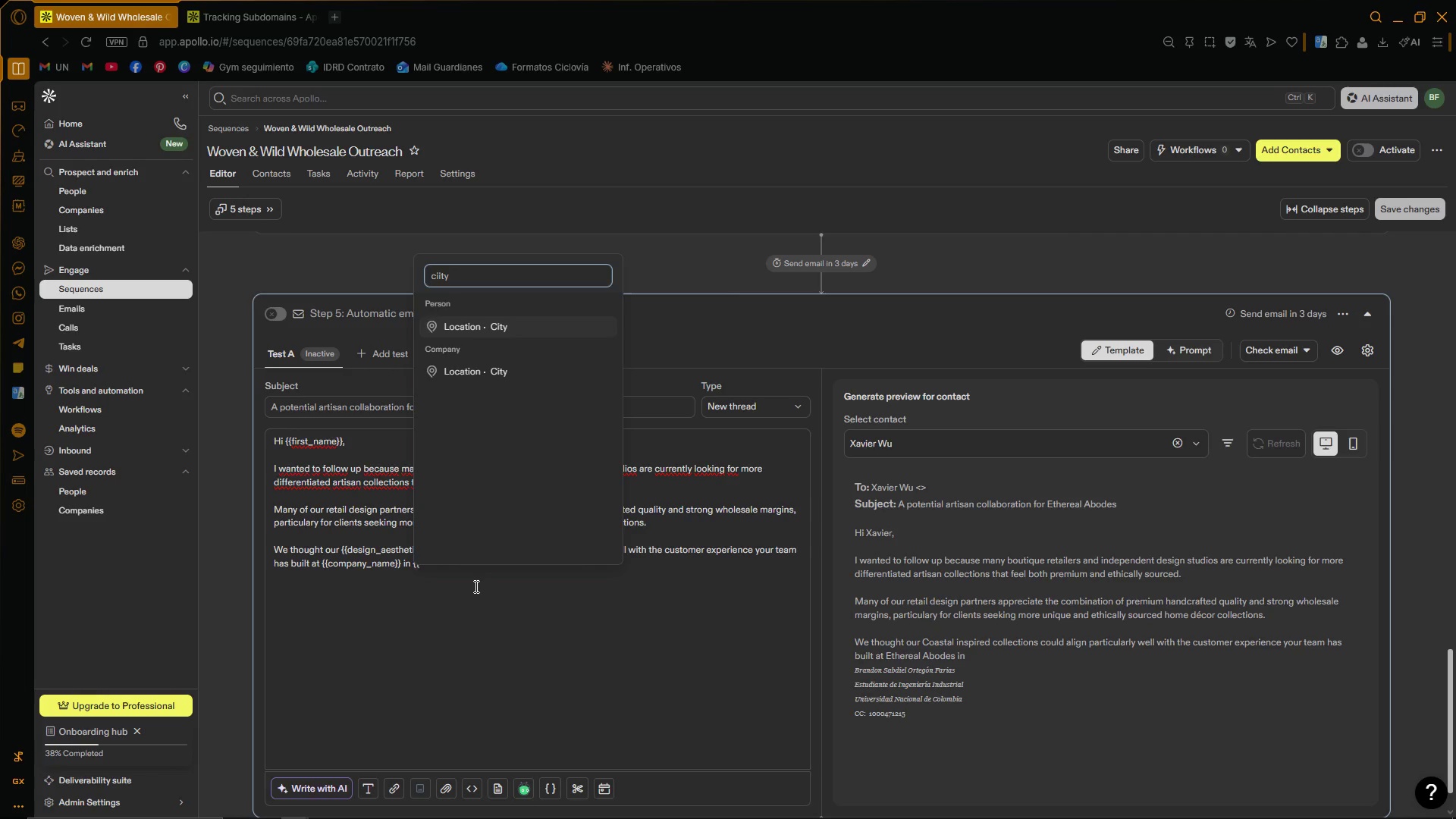 
key(Backspace)
key(Backspace)
key(Backspace)
type(ty)
 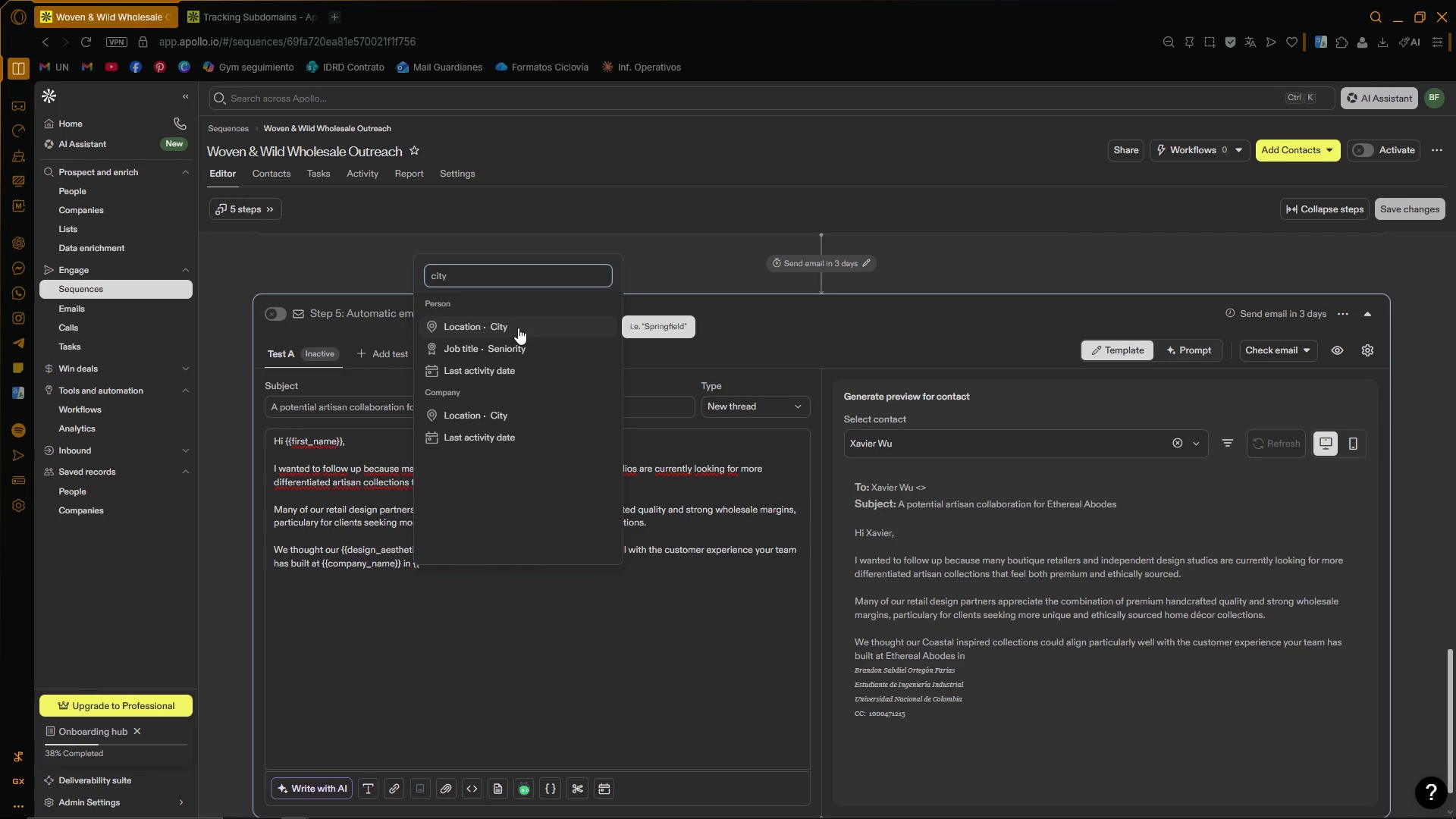 
wait(11.86)
 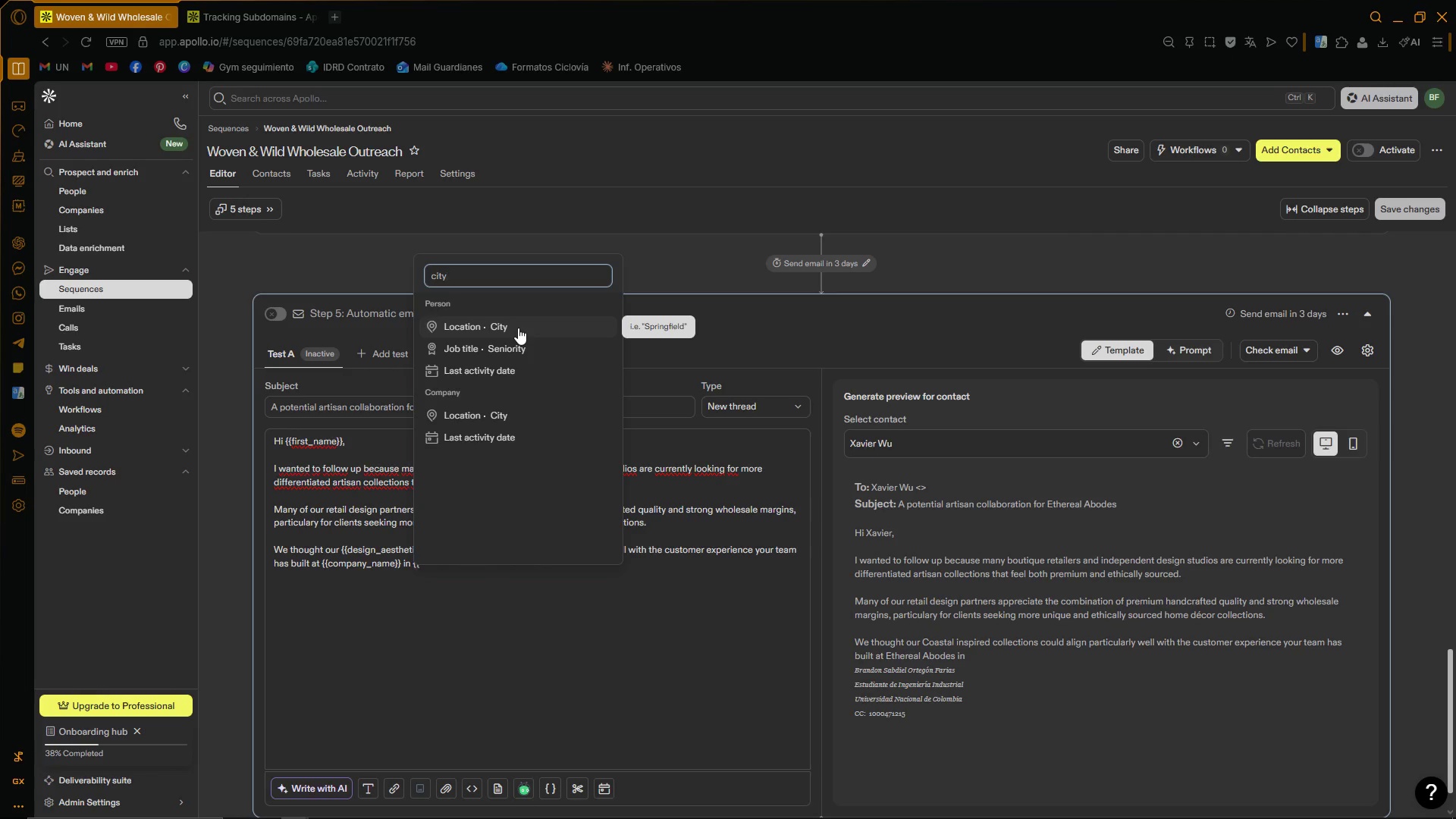 
left_click([679, 634])
 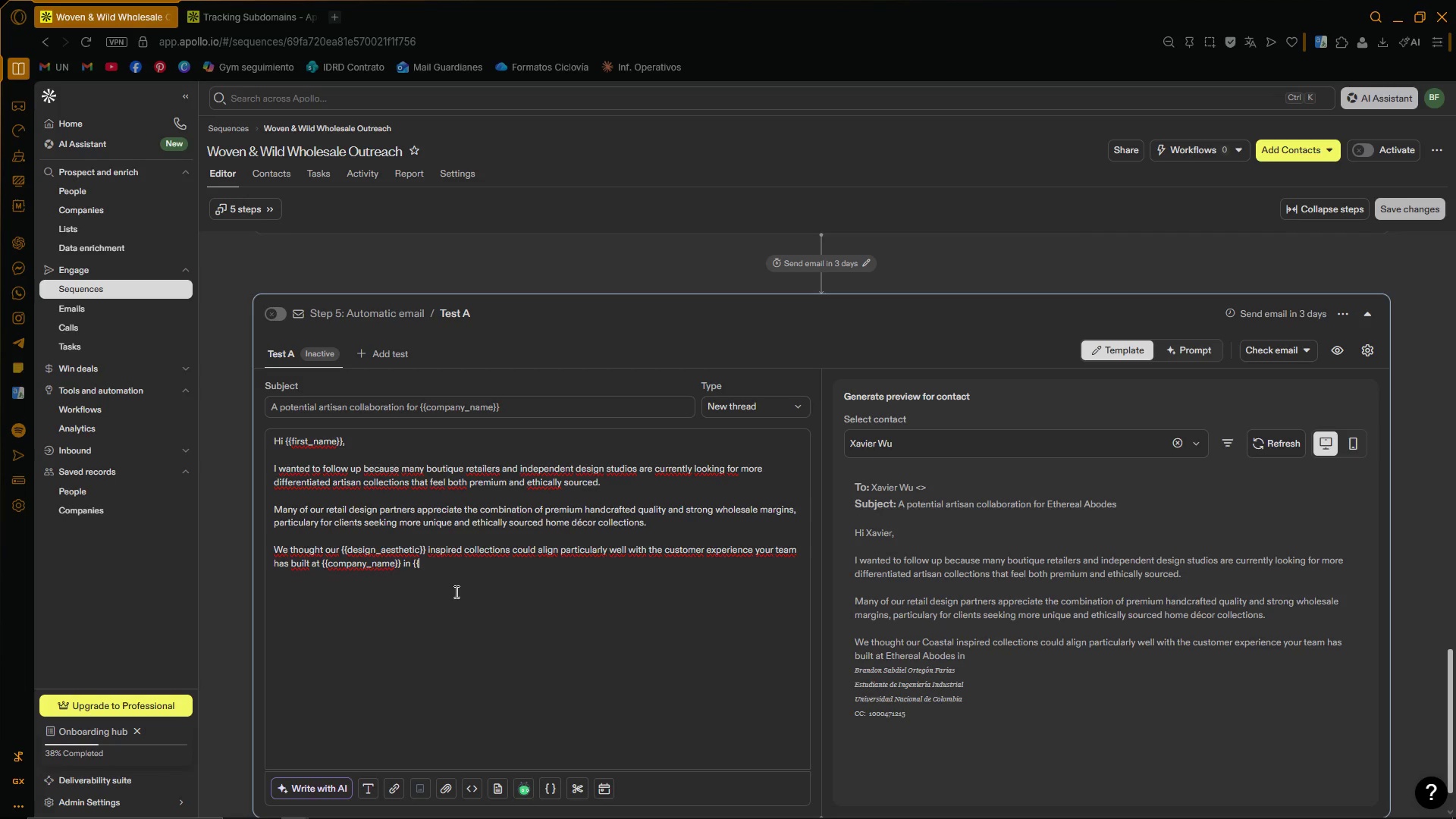 
type(company_city)
 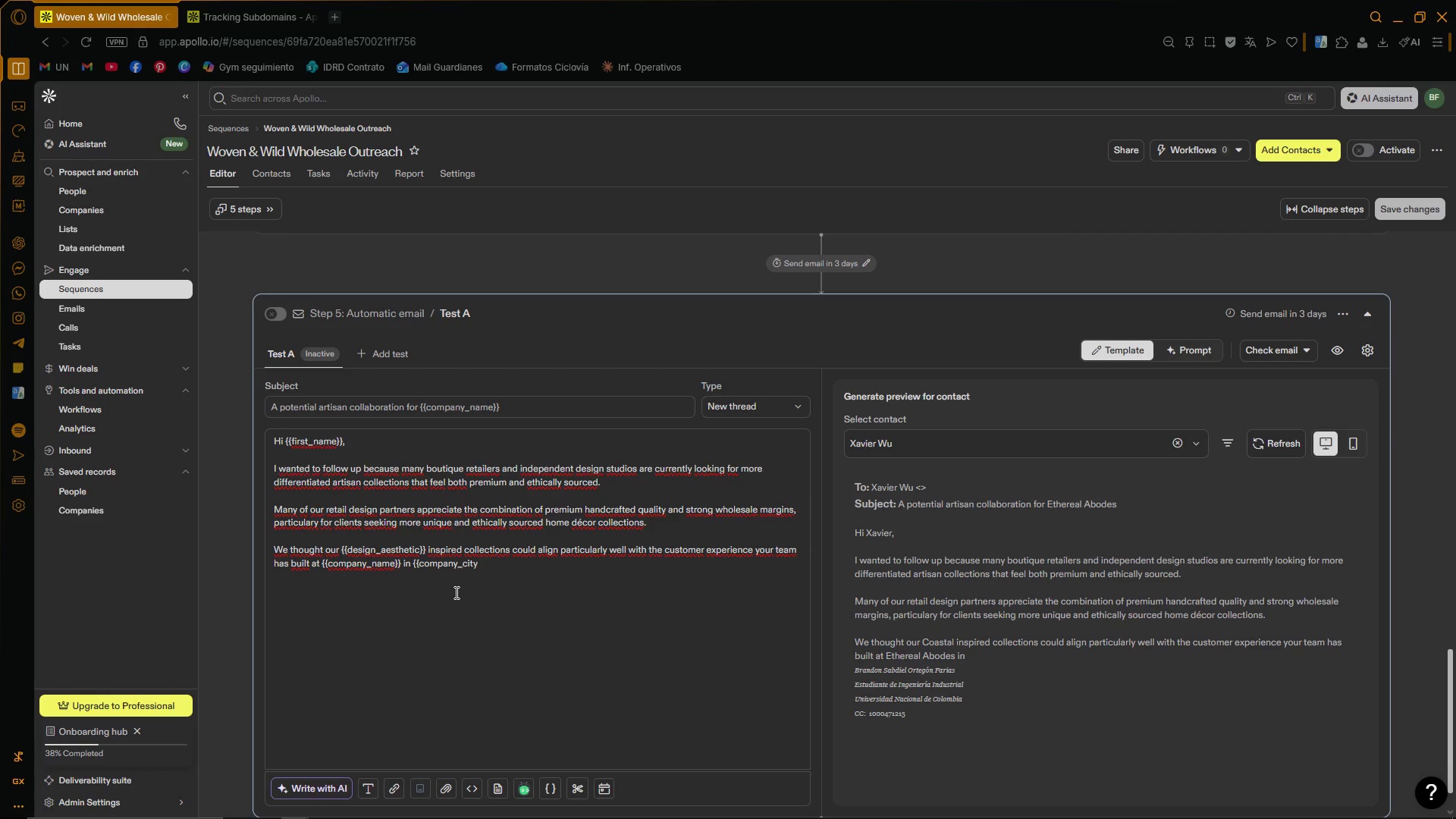 
key(Control+V)
 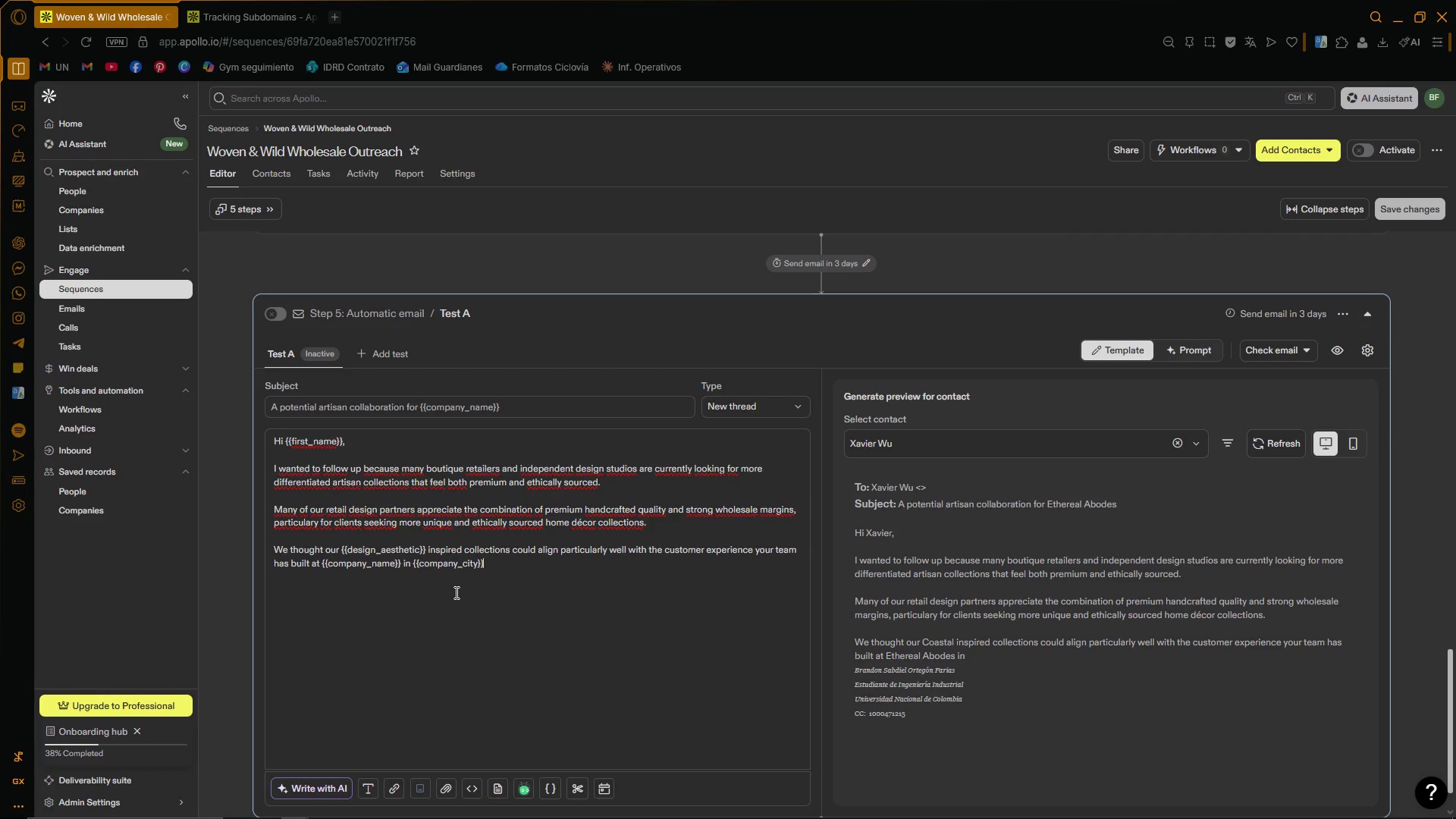 
key(Period)
 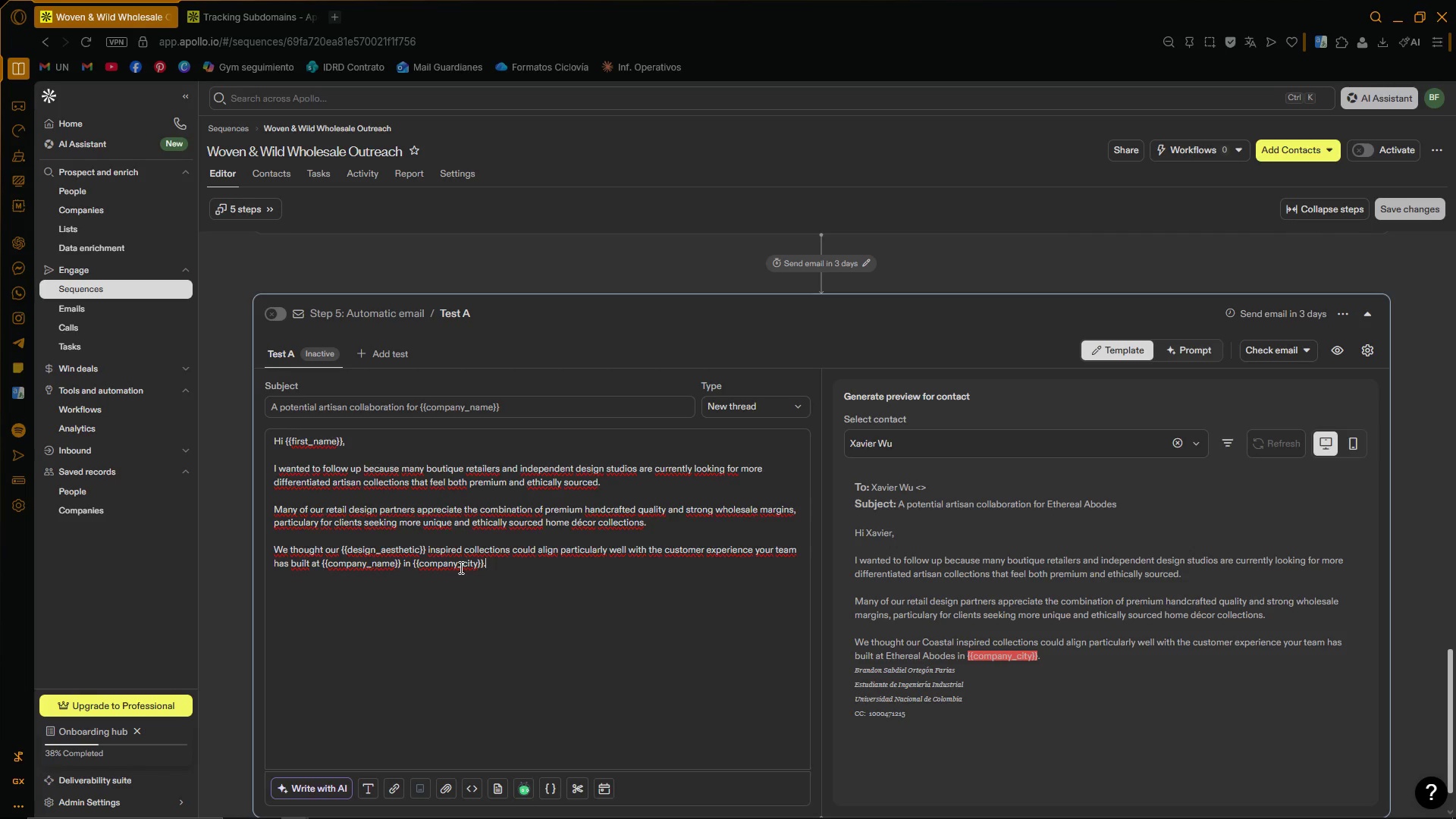 
wait(6.14)
 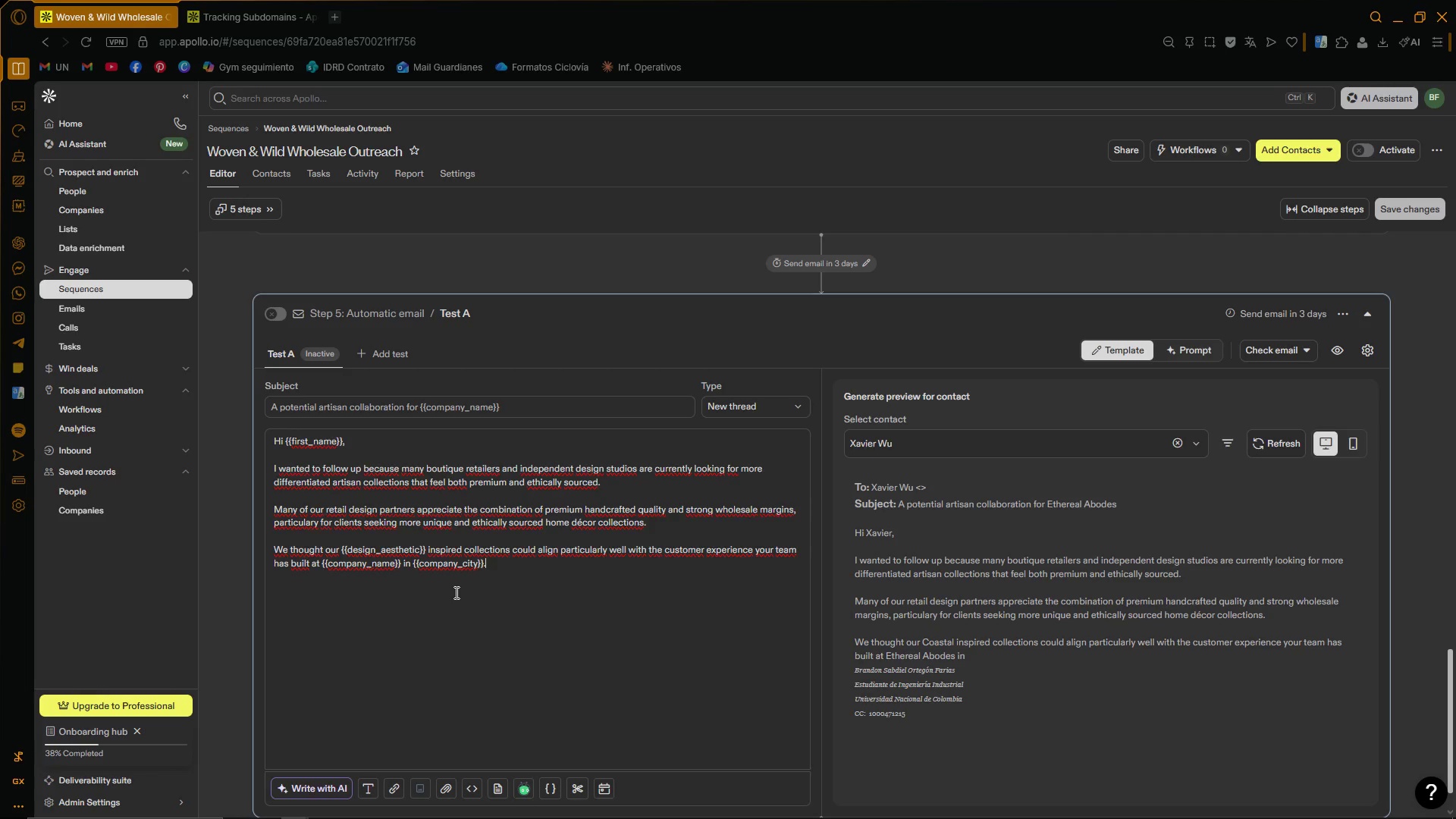 
key(Backspace)
key(Backspace)
key(Backspace)
key(Backspace)
key(Backspace)
key(Backspace)
key(Backspace)
type(location)
 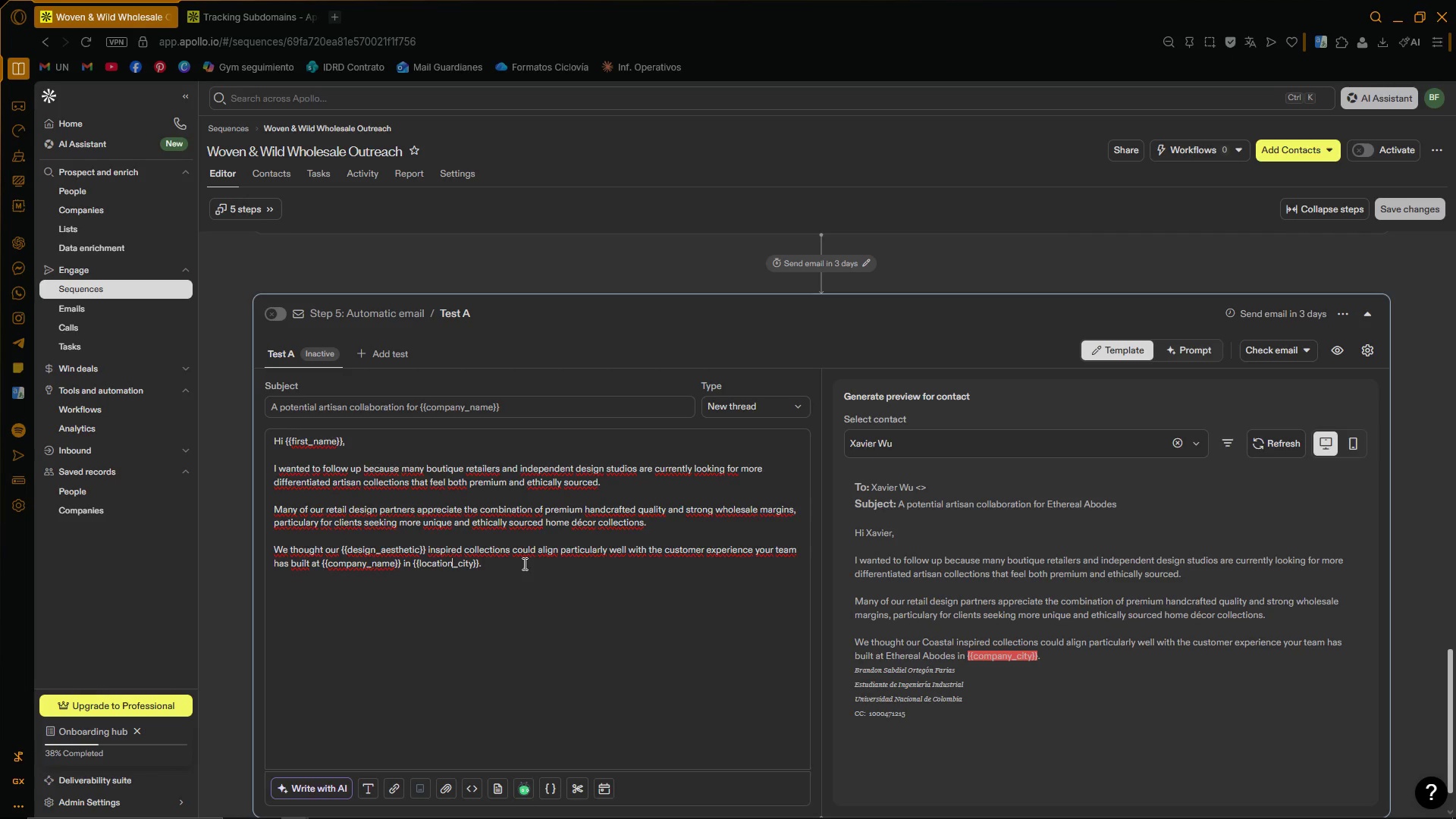 
left_click([523, 563])
 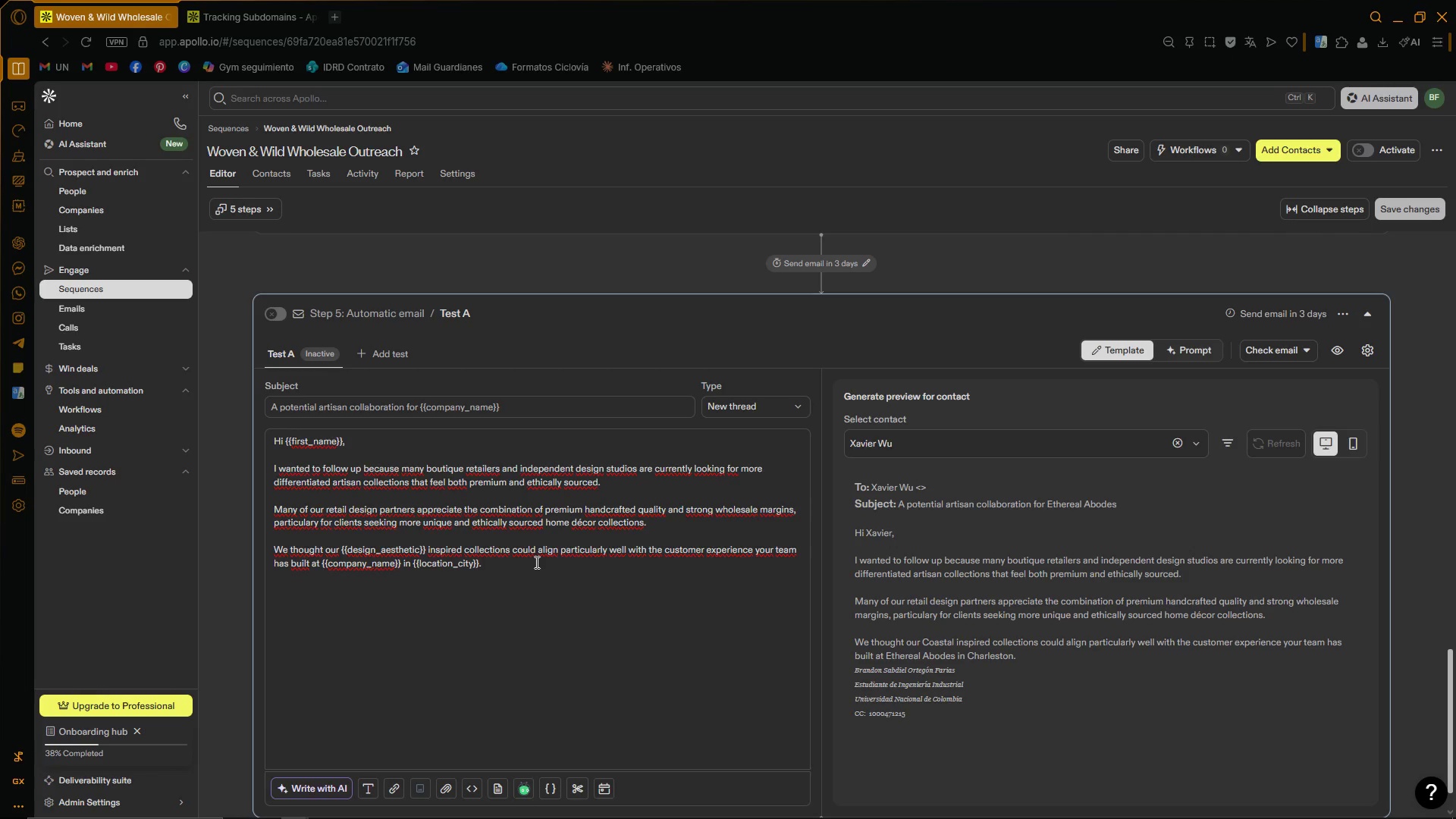 
wait(6.5)
 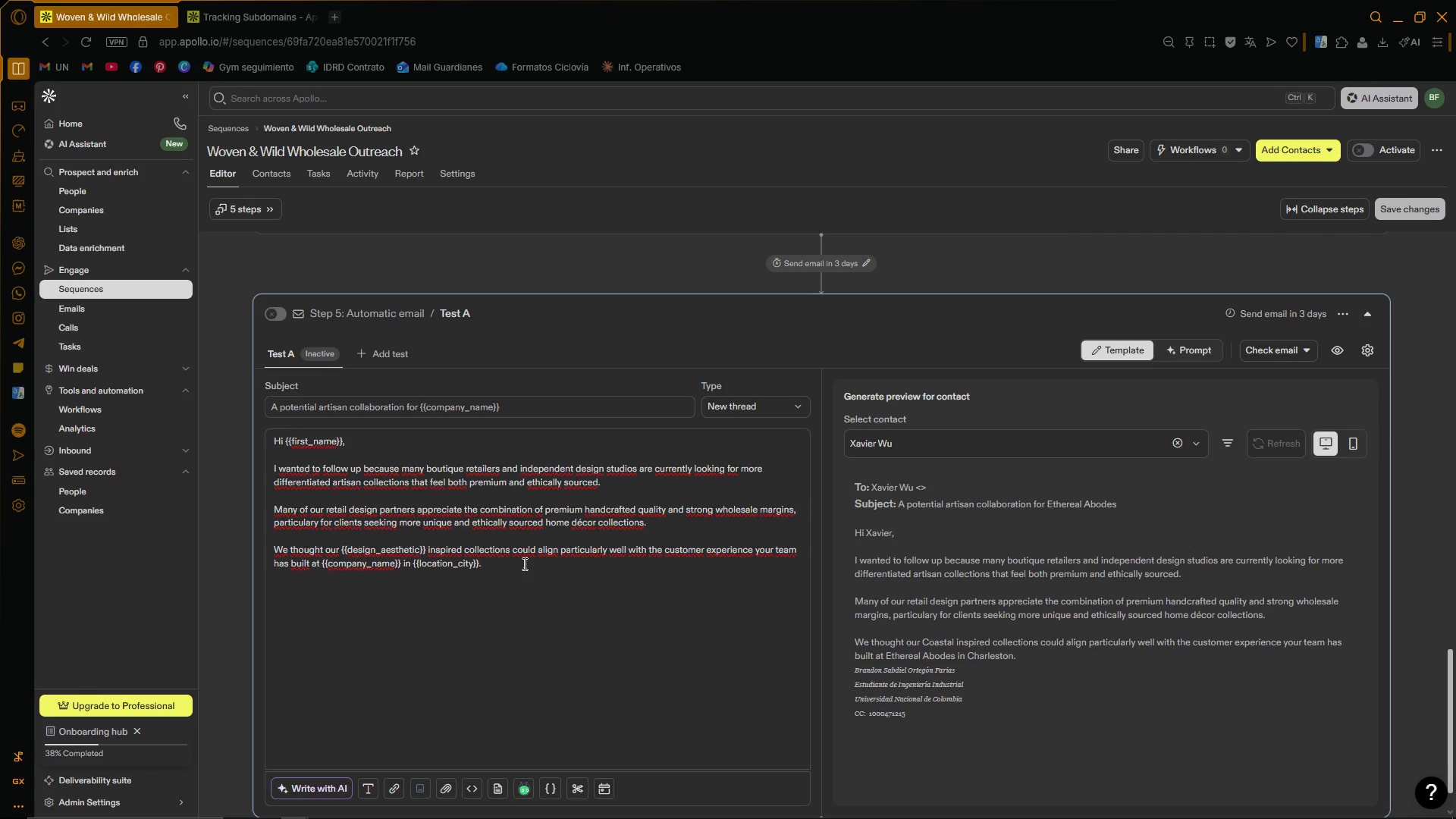 
key(ArrowLeft)
 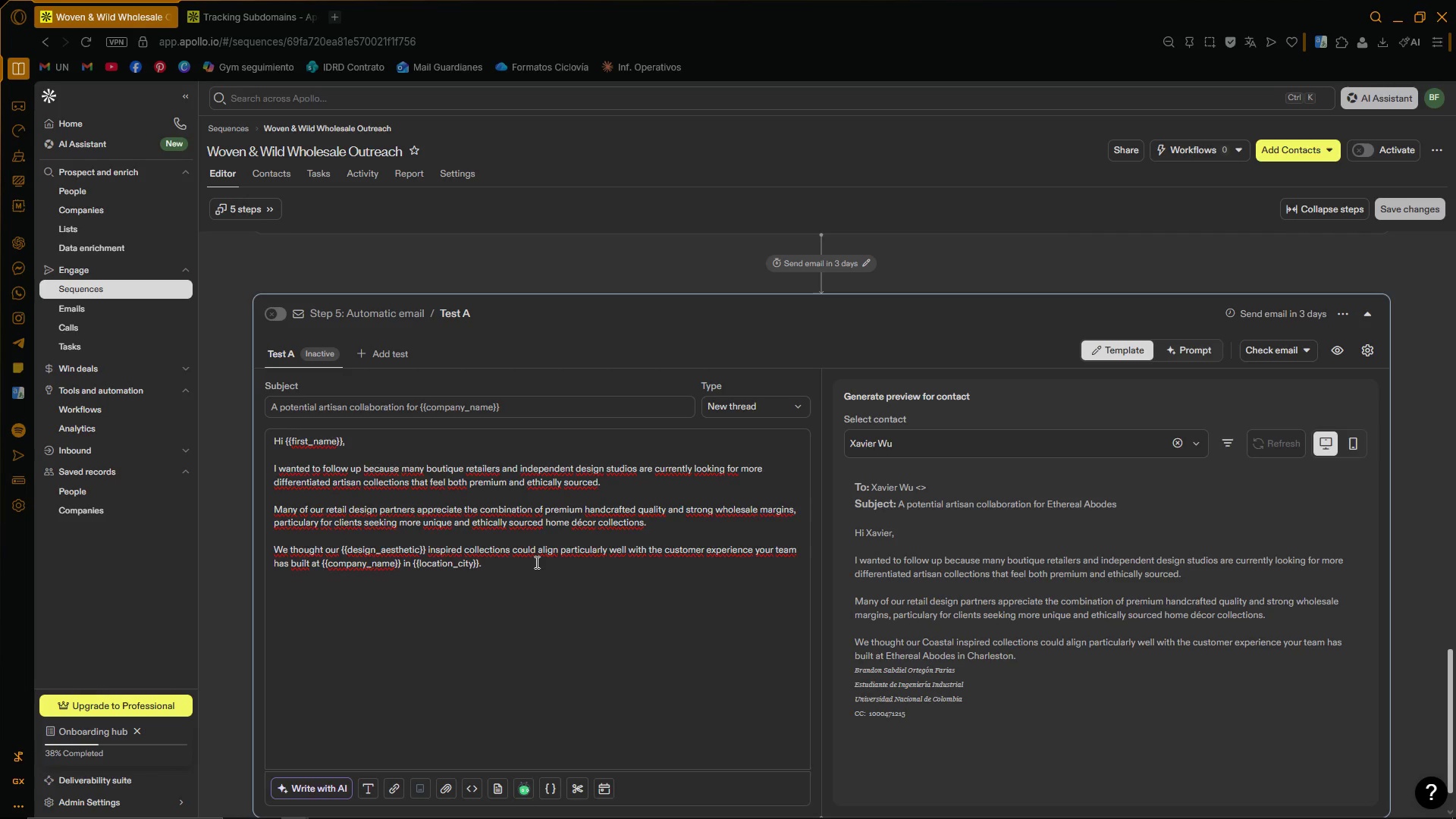 
key(ArrowLeft)
 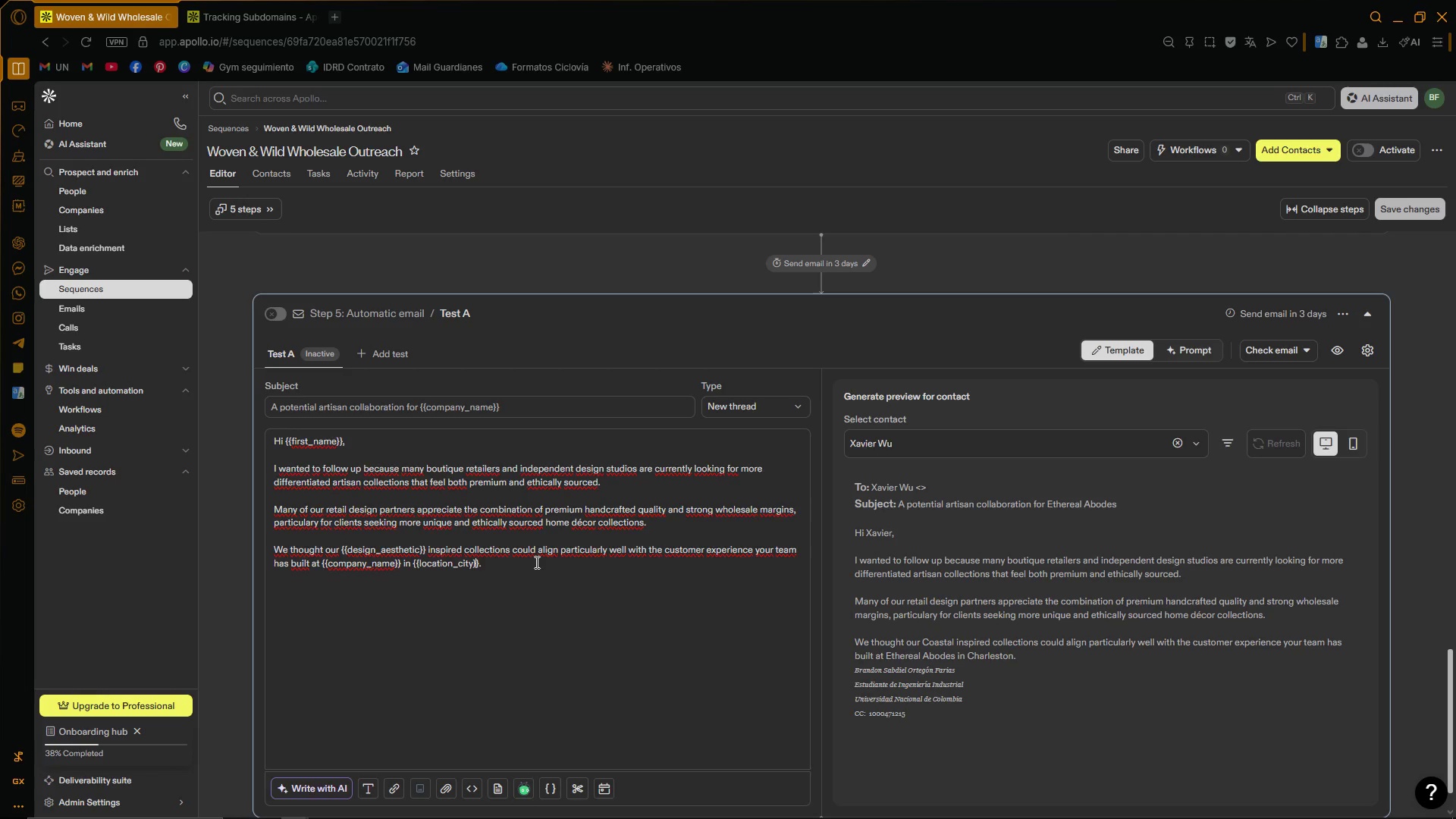 
key(ArrowLeft)
 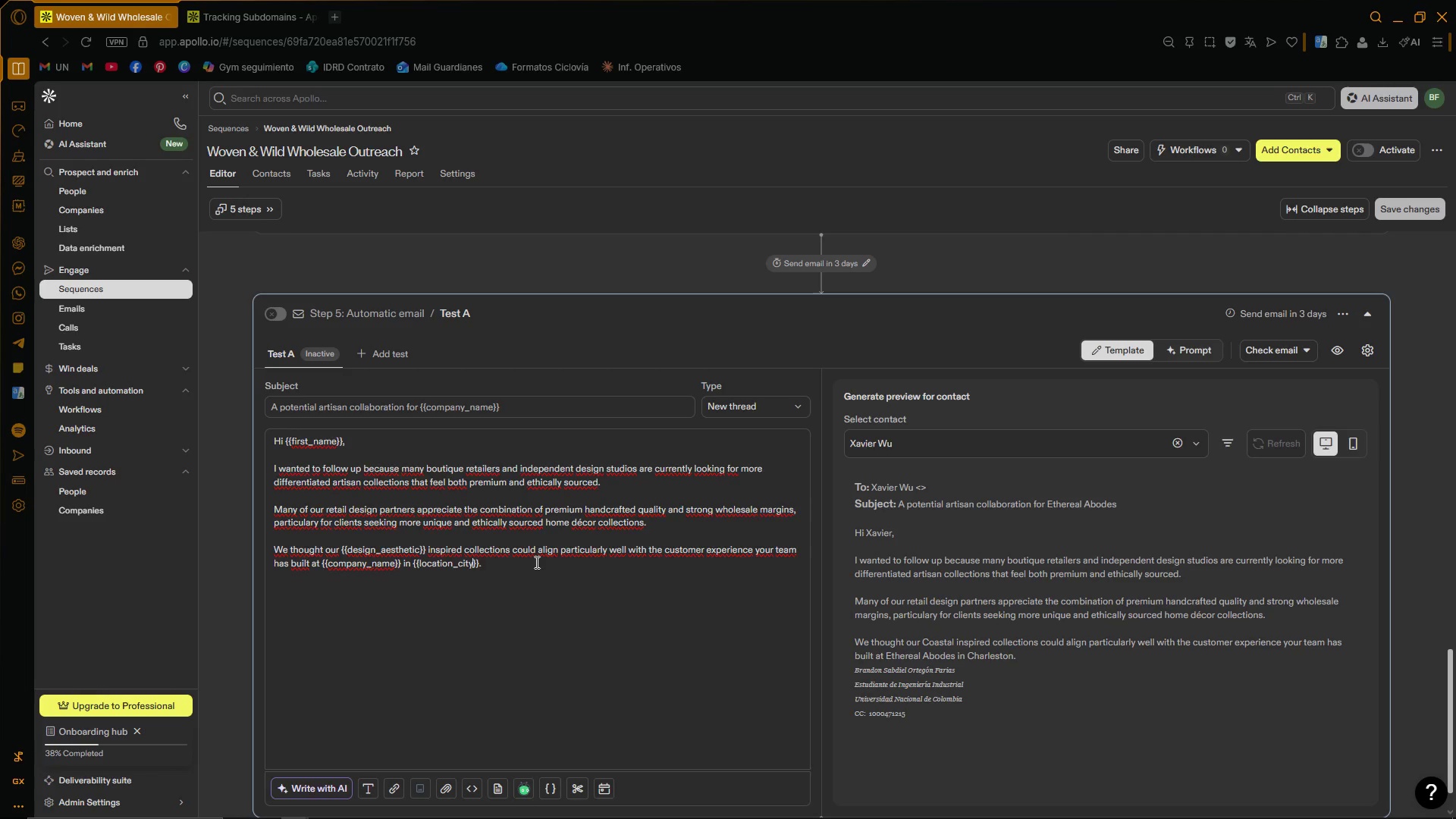 
key(ArrowRight)
 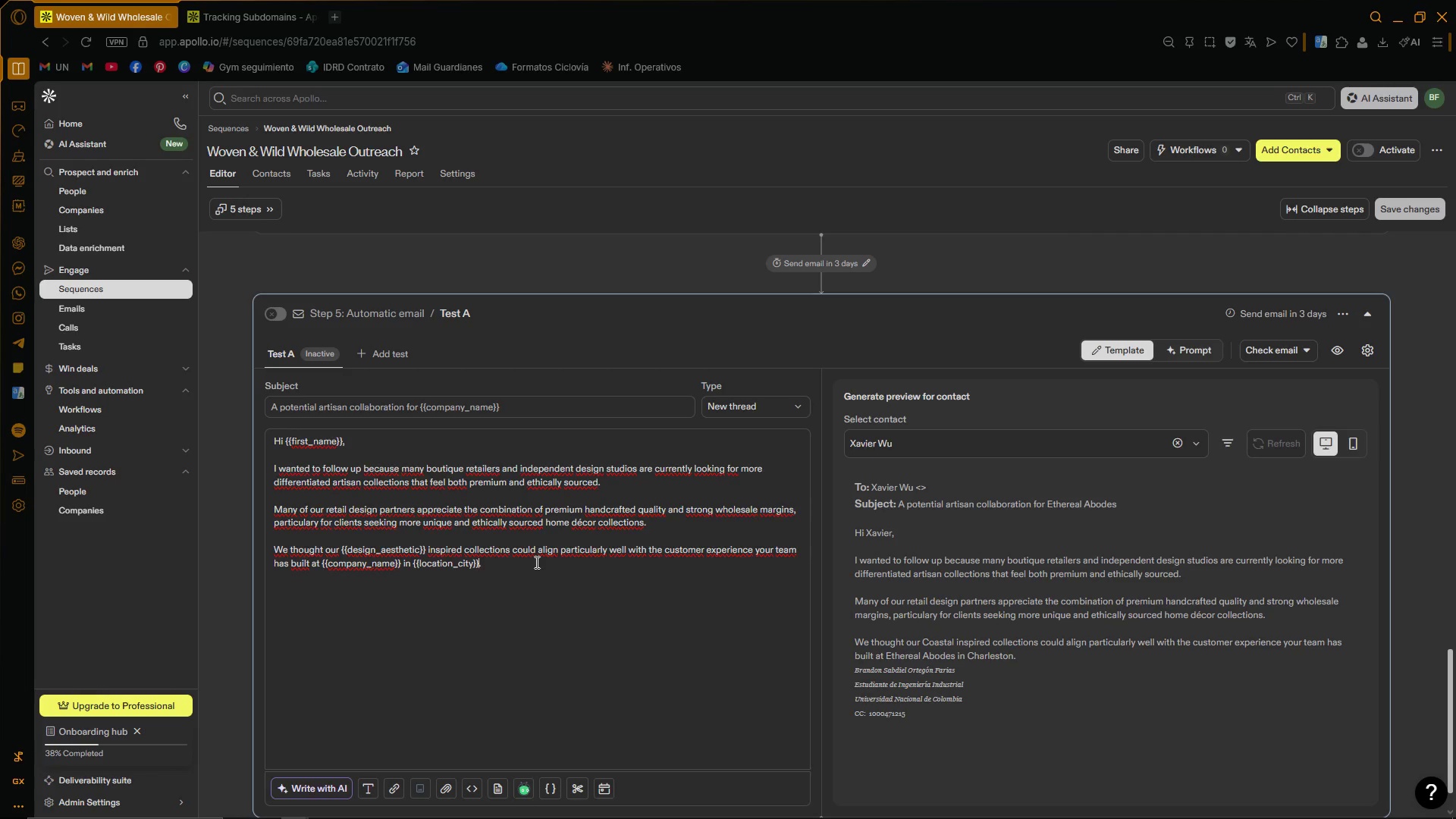 
key(ArrowRight)
 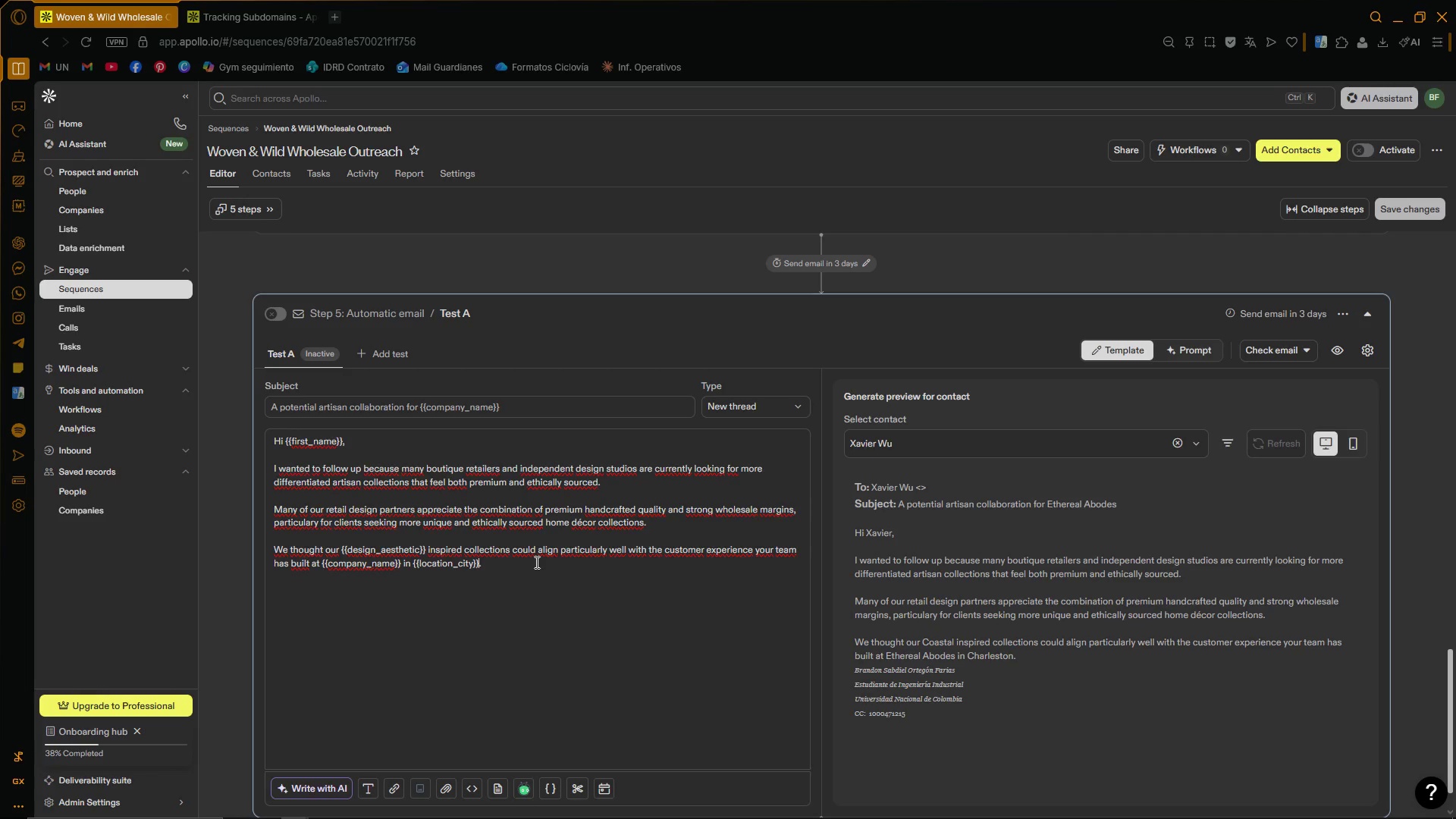 
key(ArrowLeft)
 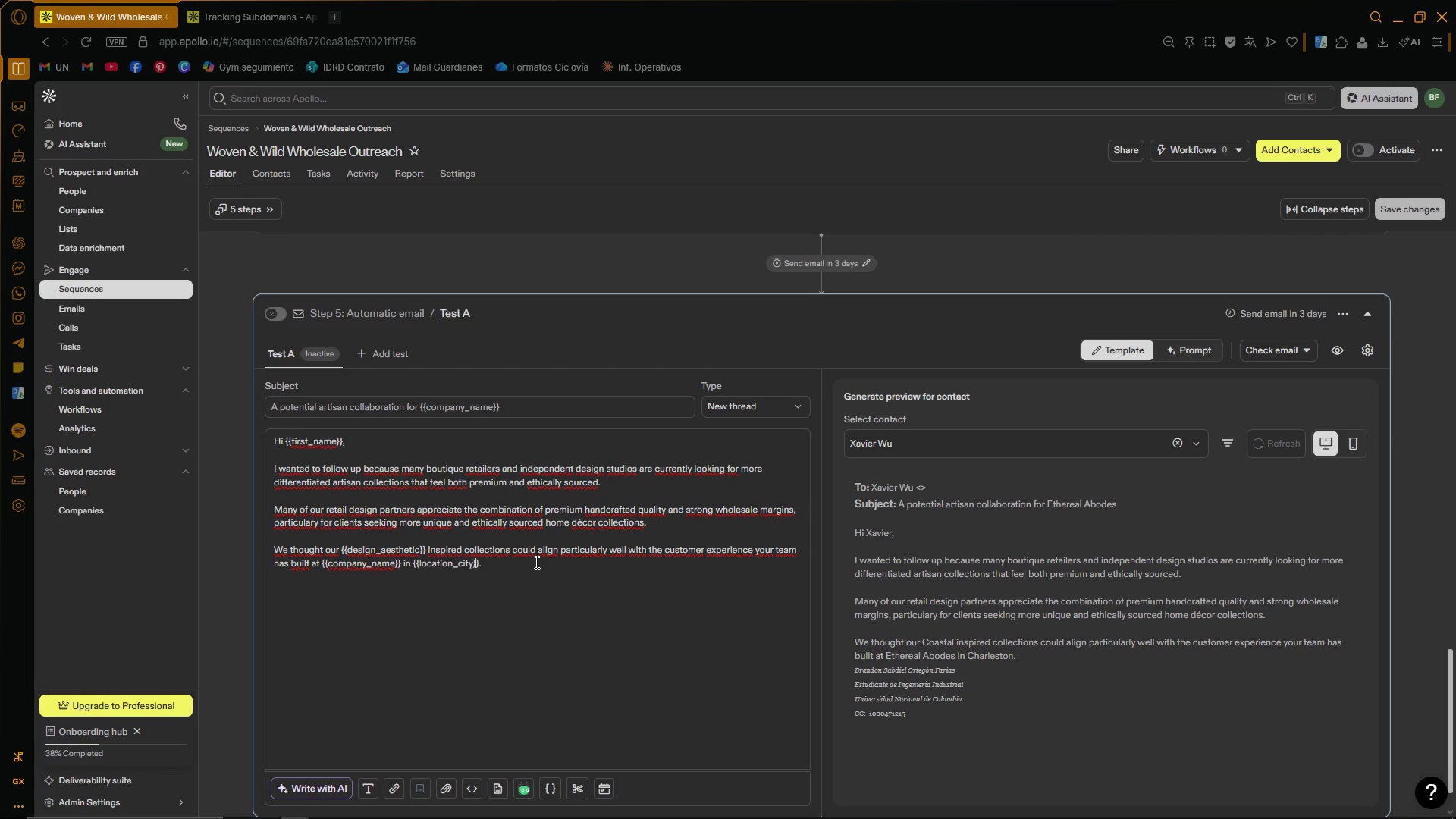 
key(ArrowLeft)
 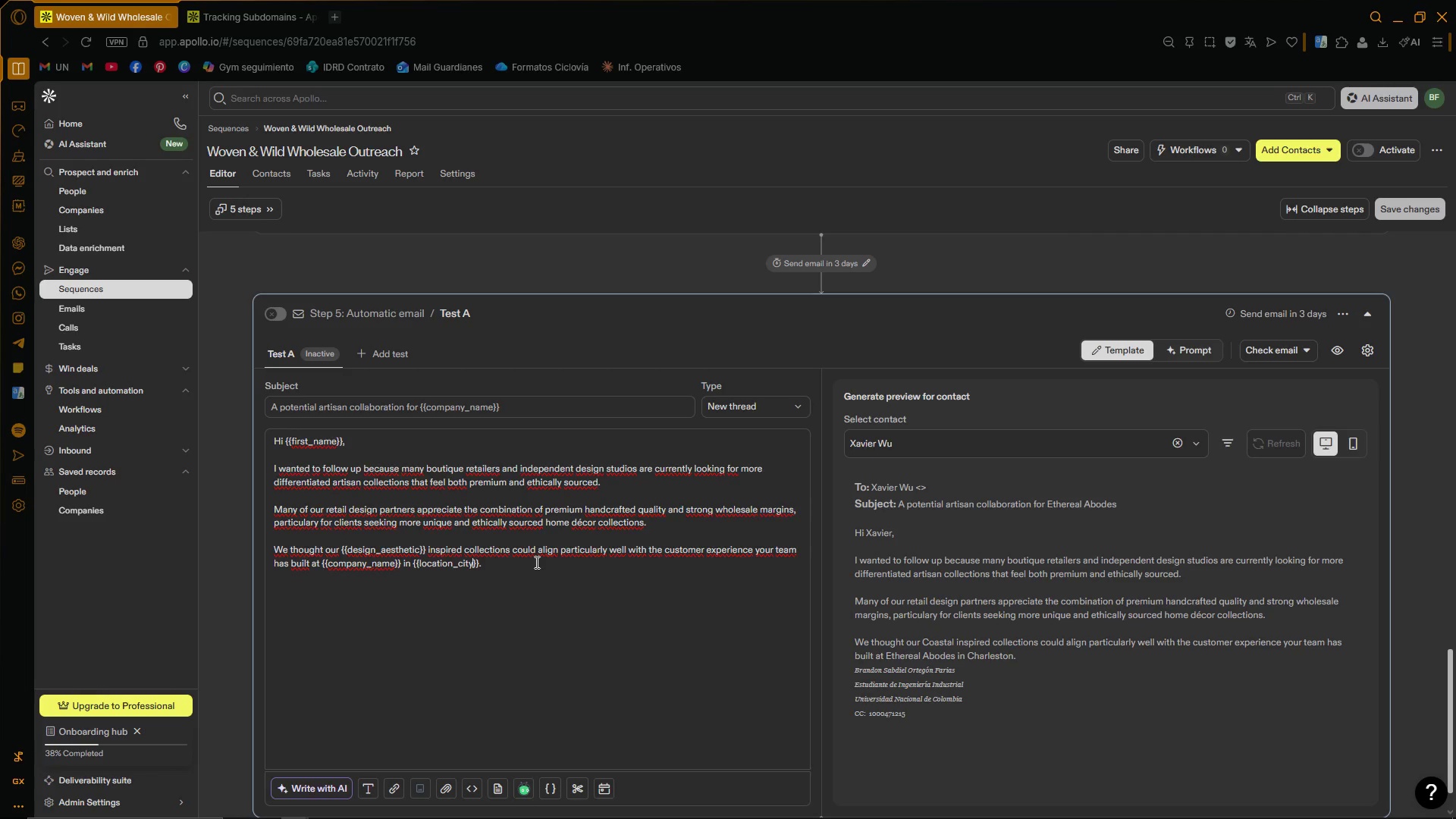 
key(Backspace)
 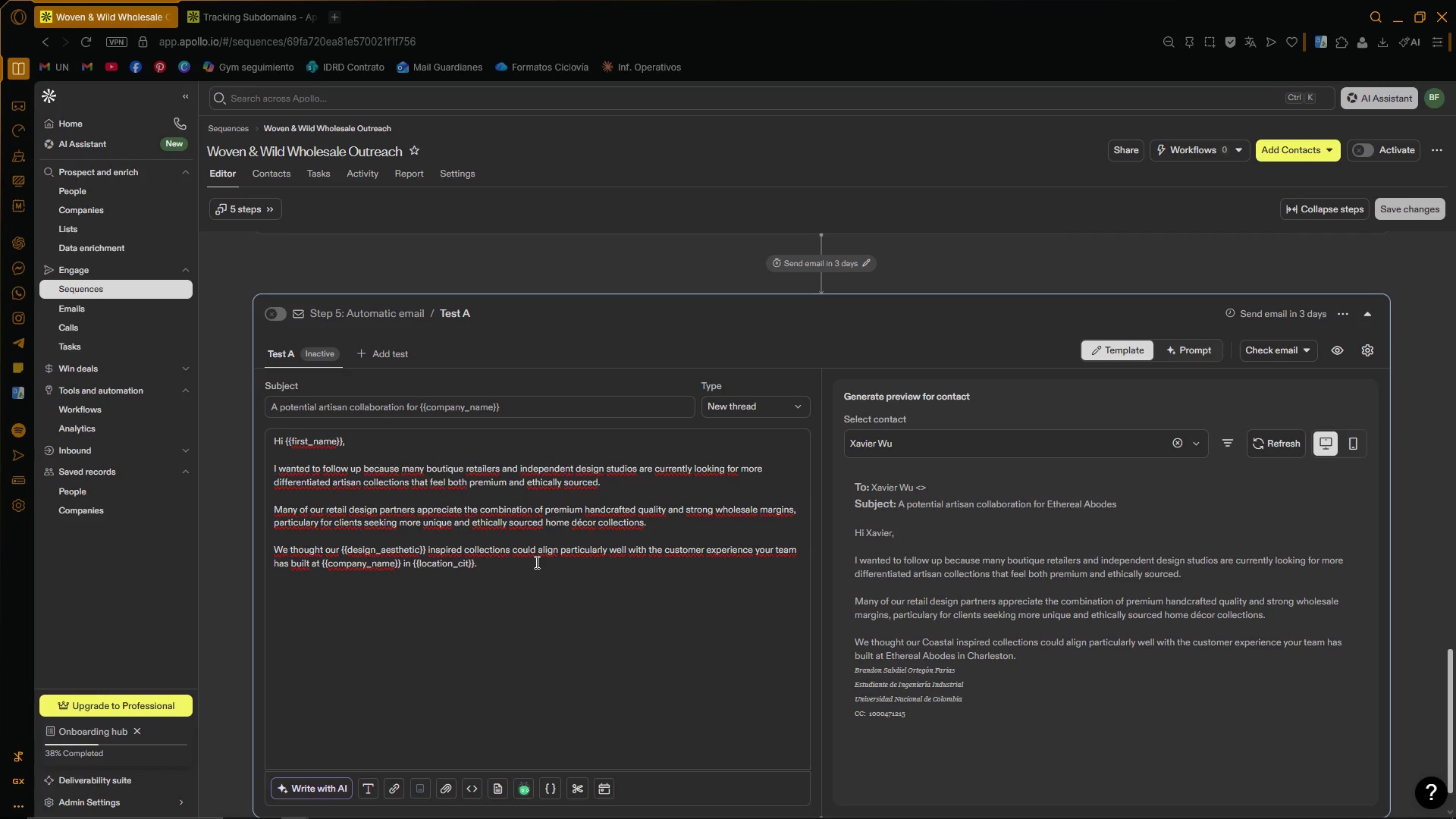 
key(Backspace)
 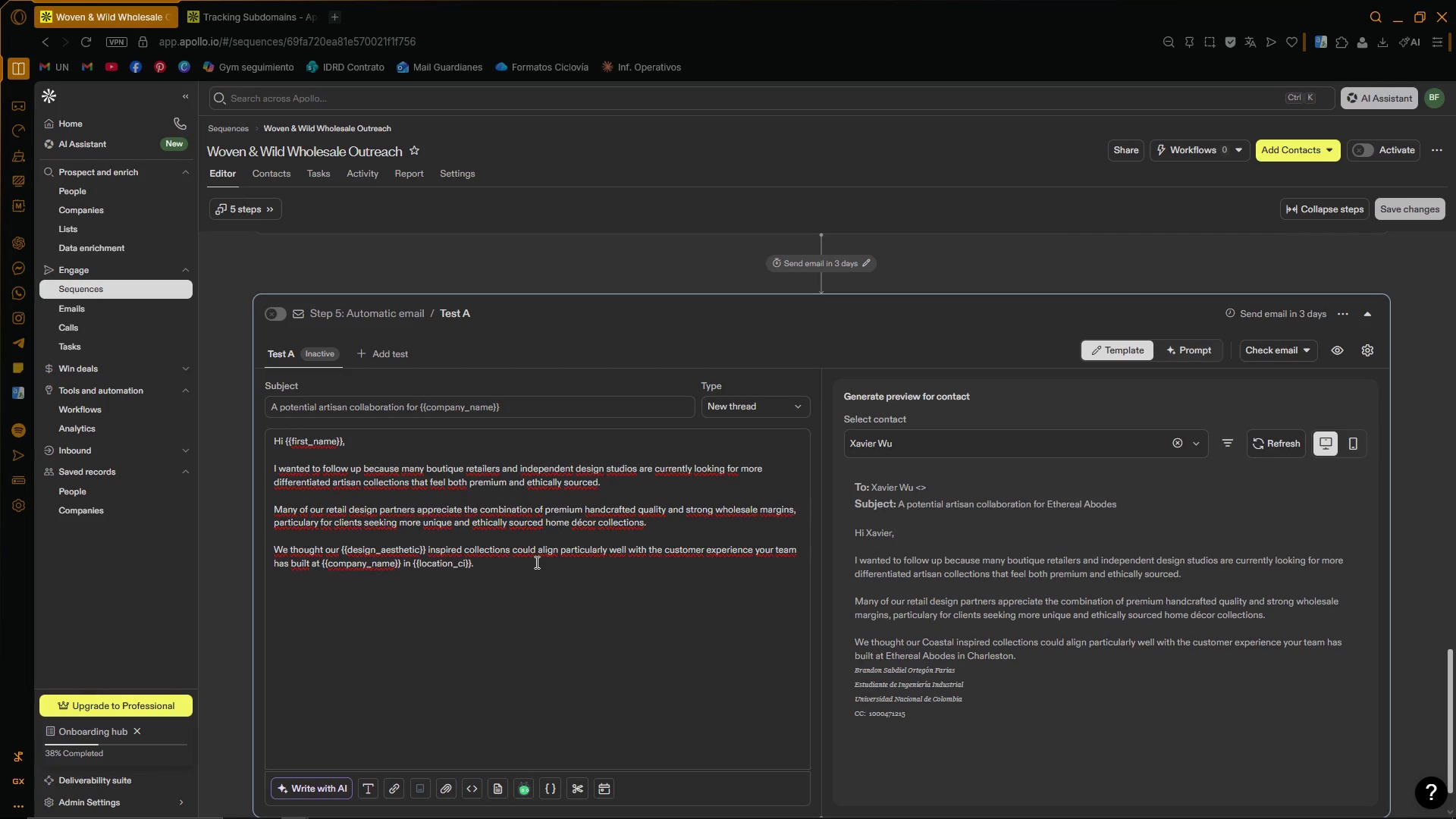 
key(Backspace)
 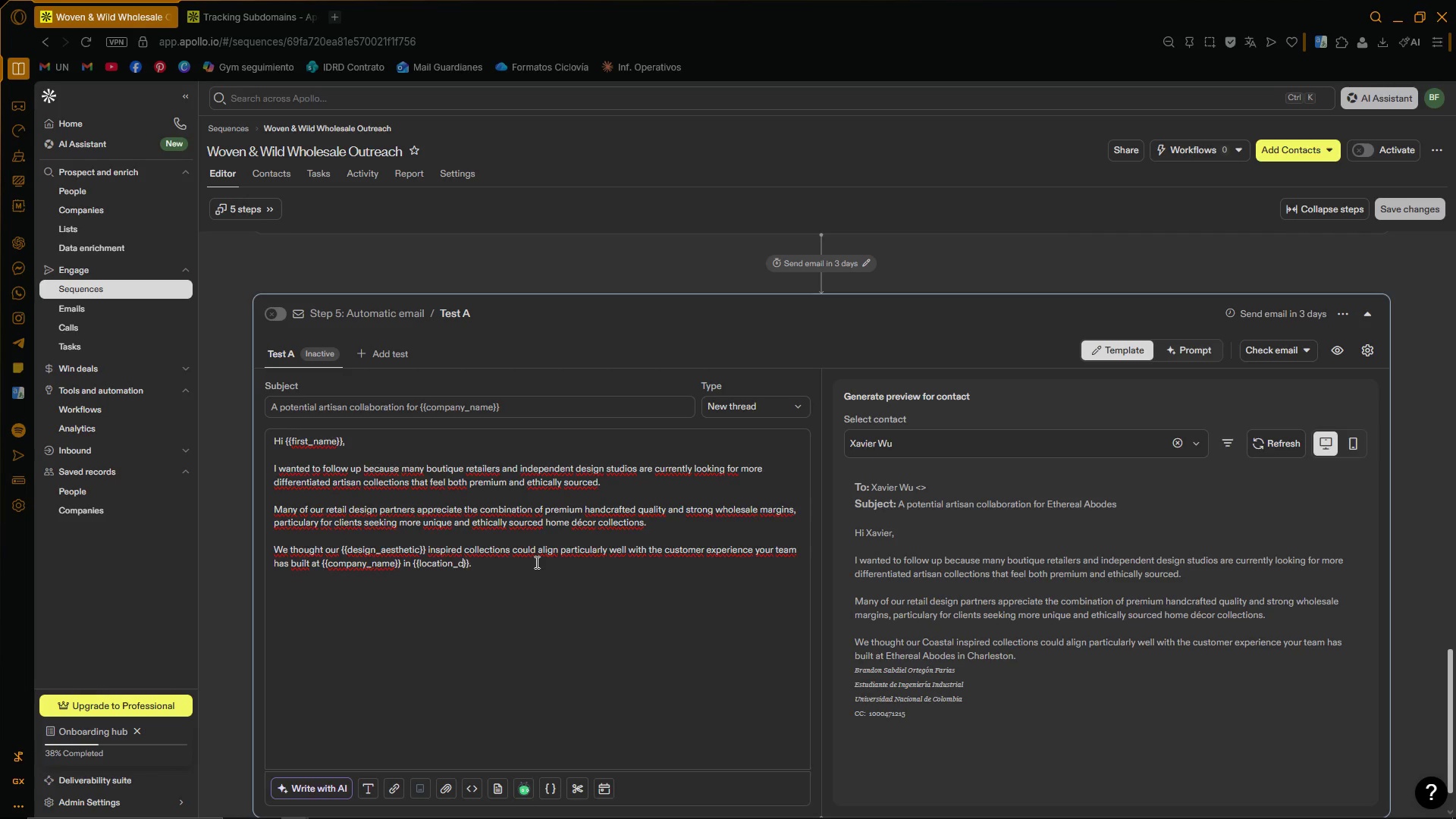 
key(Backspace)
 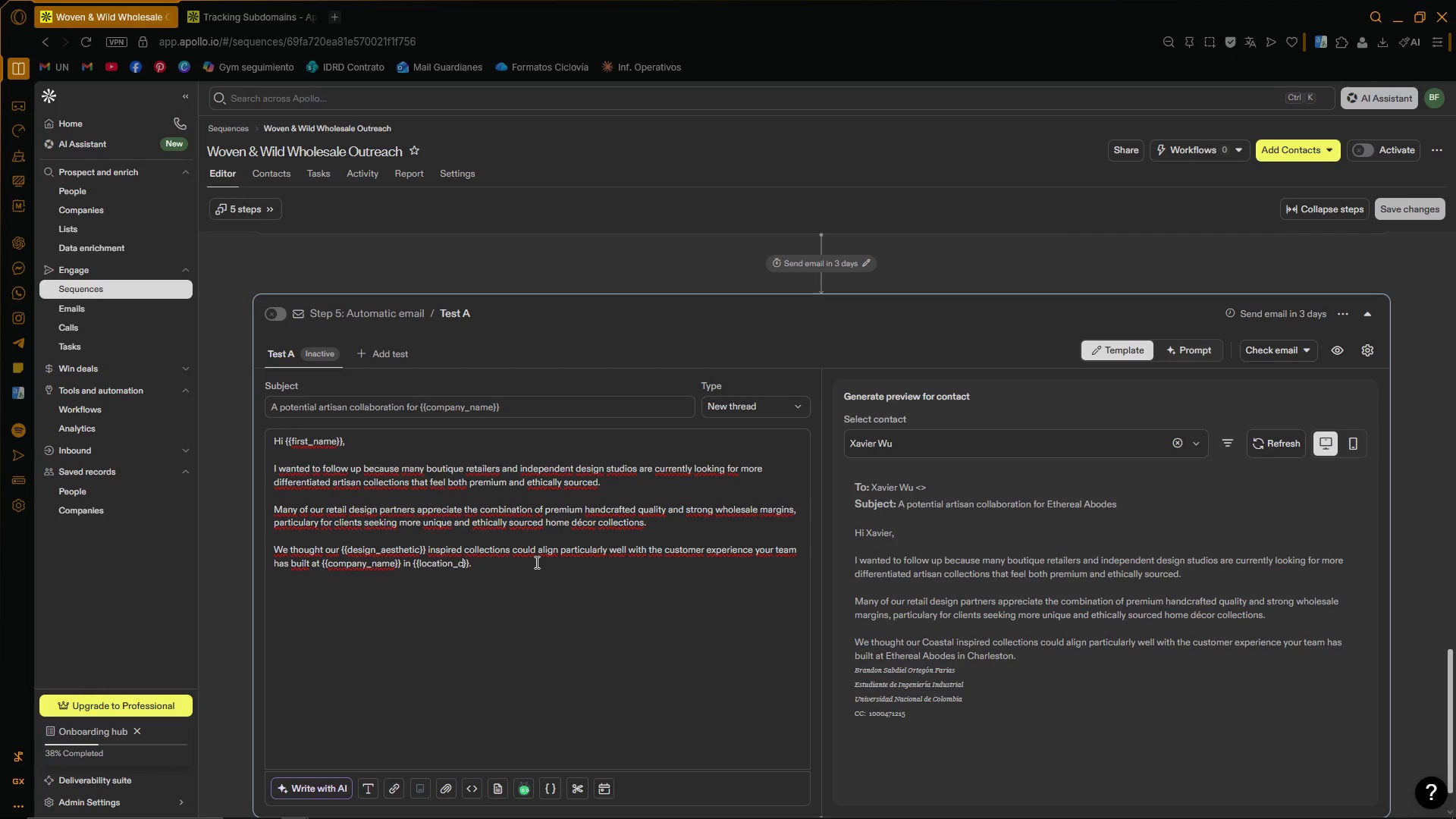 
key(Backspace)
 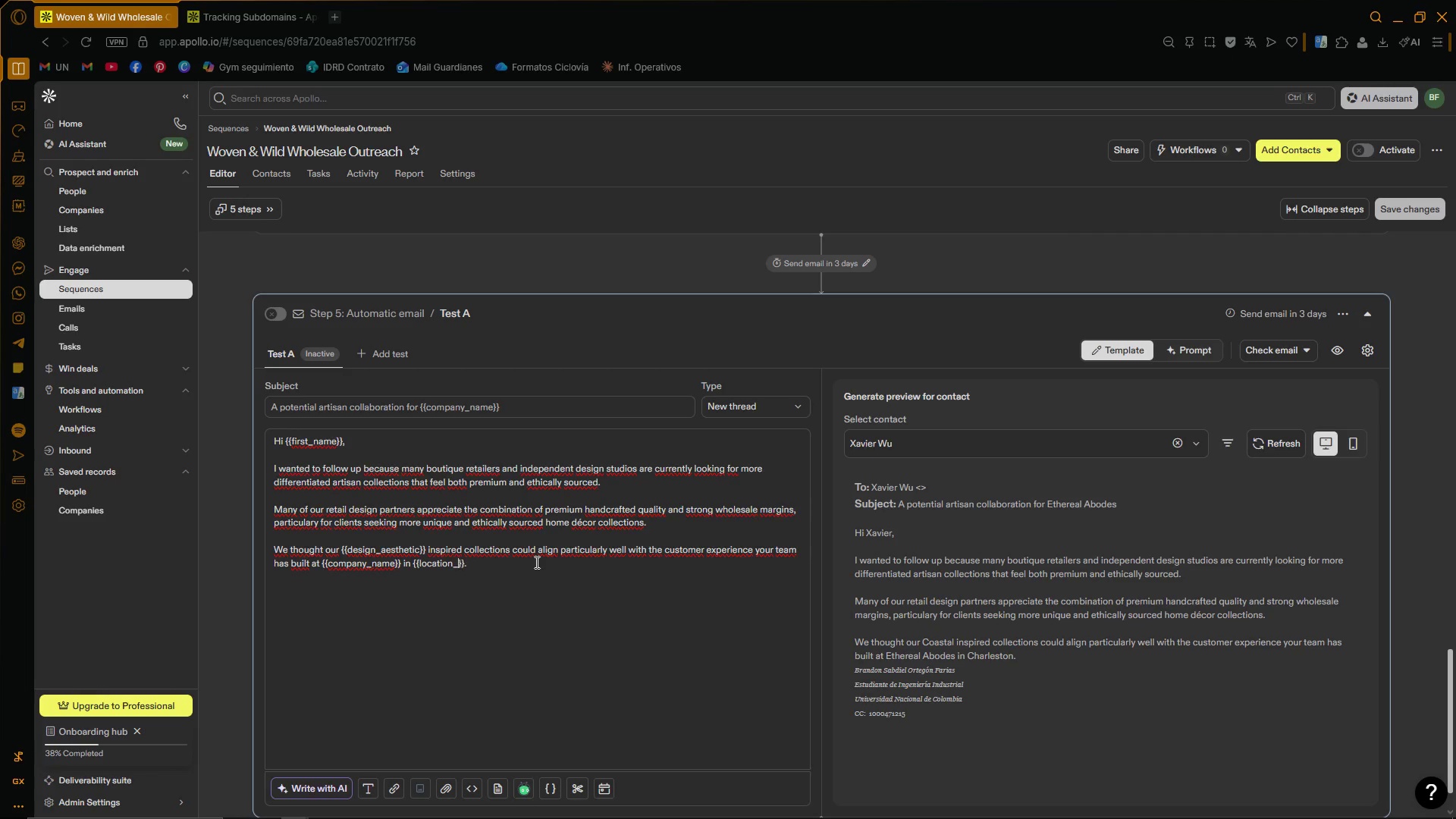 
key(Backspace)
 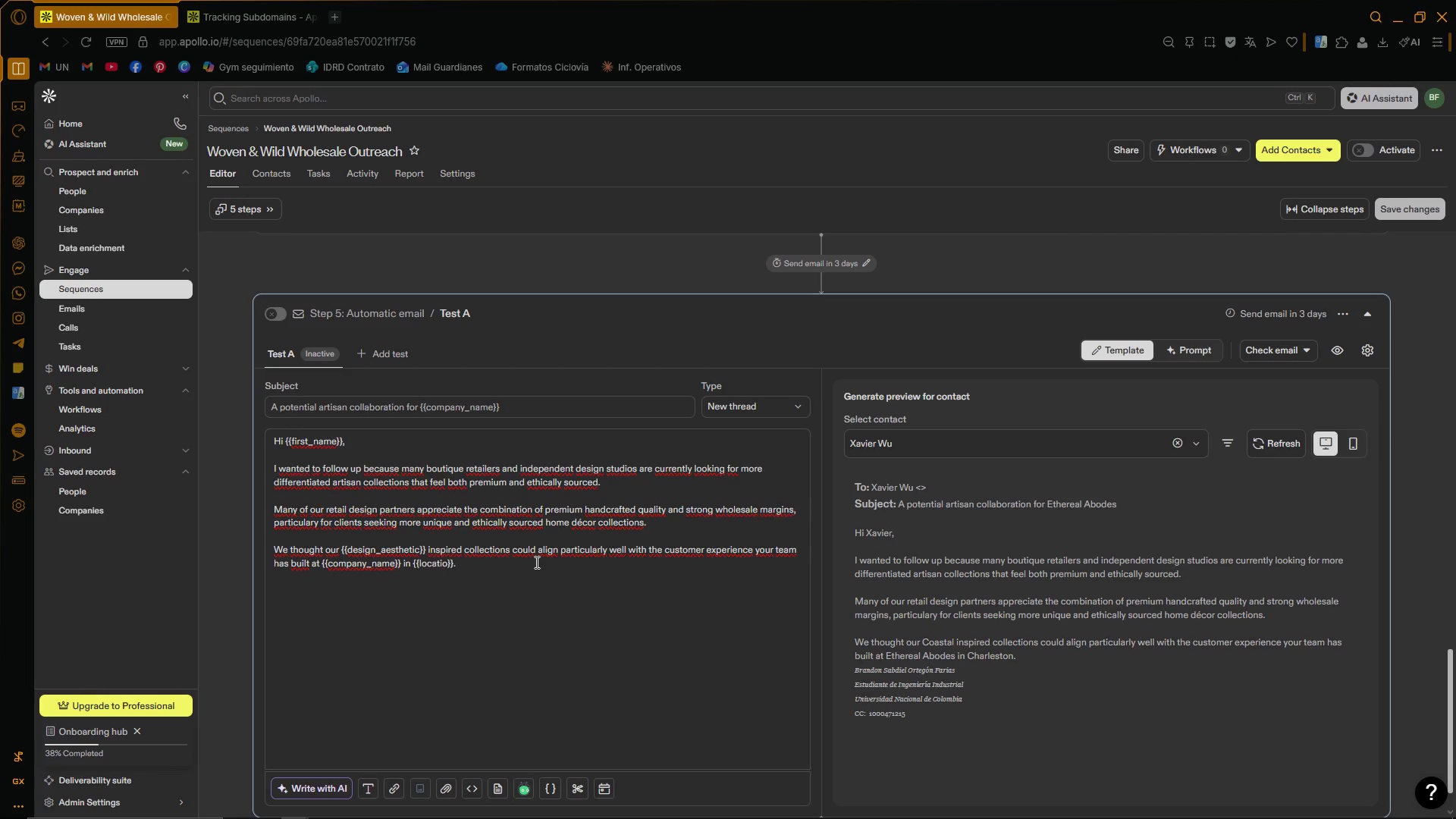 
key(Backspace)
 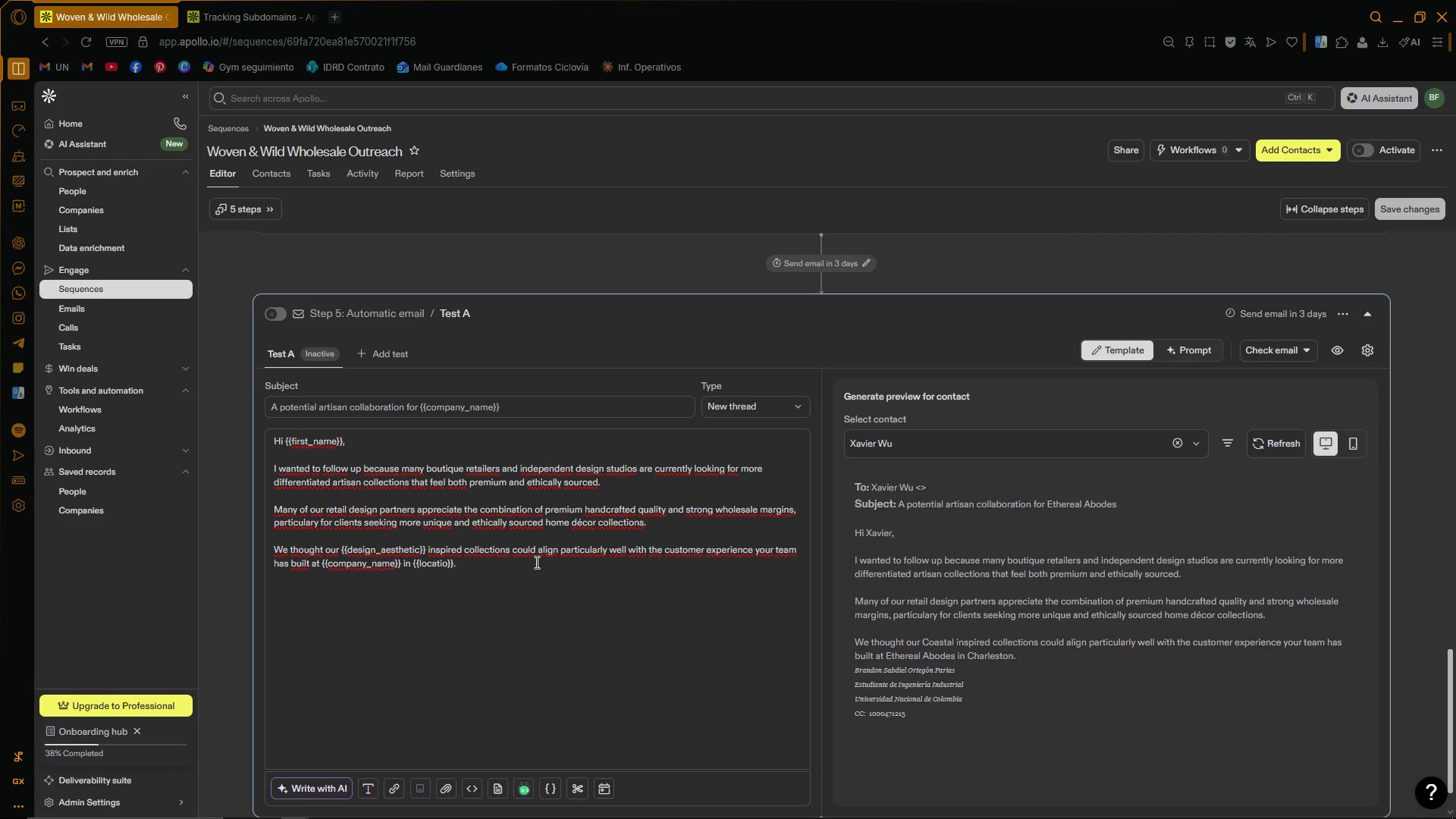 
key(Backspace)
 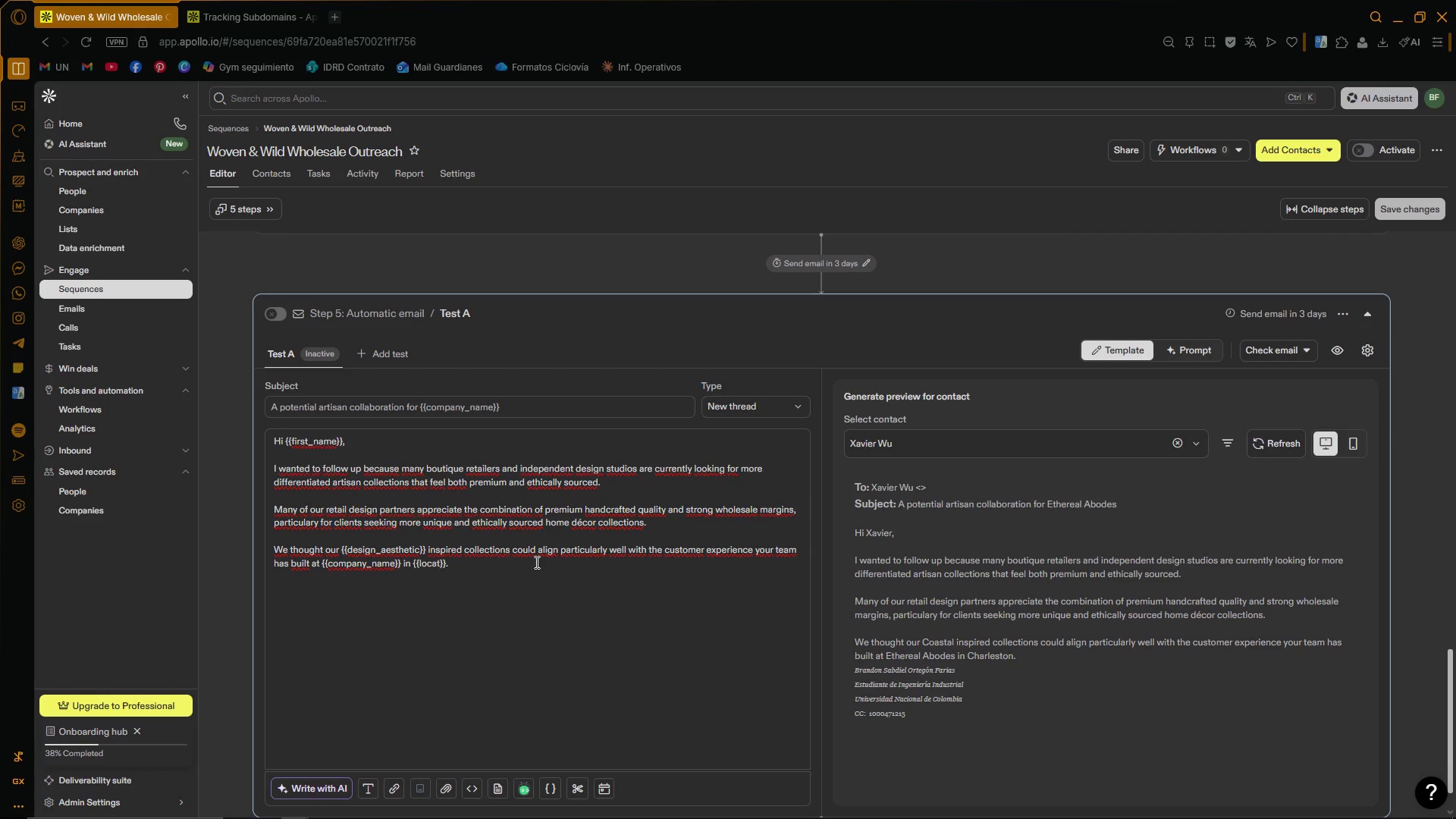 
key(Backspace)
 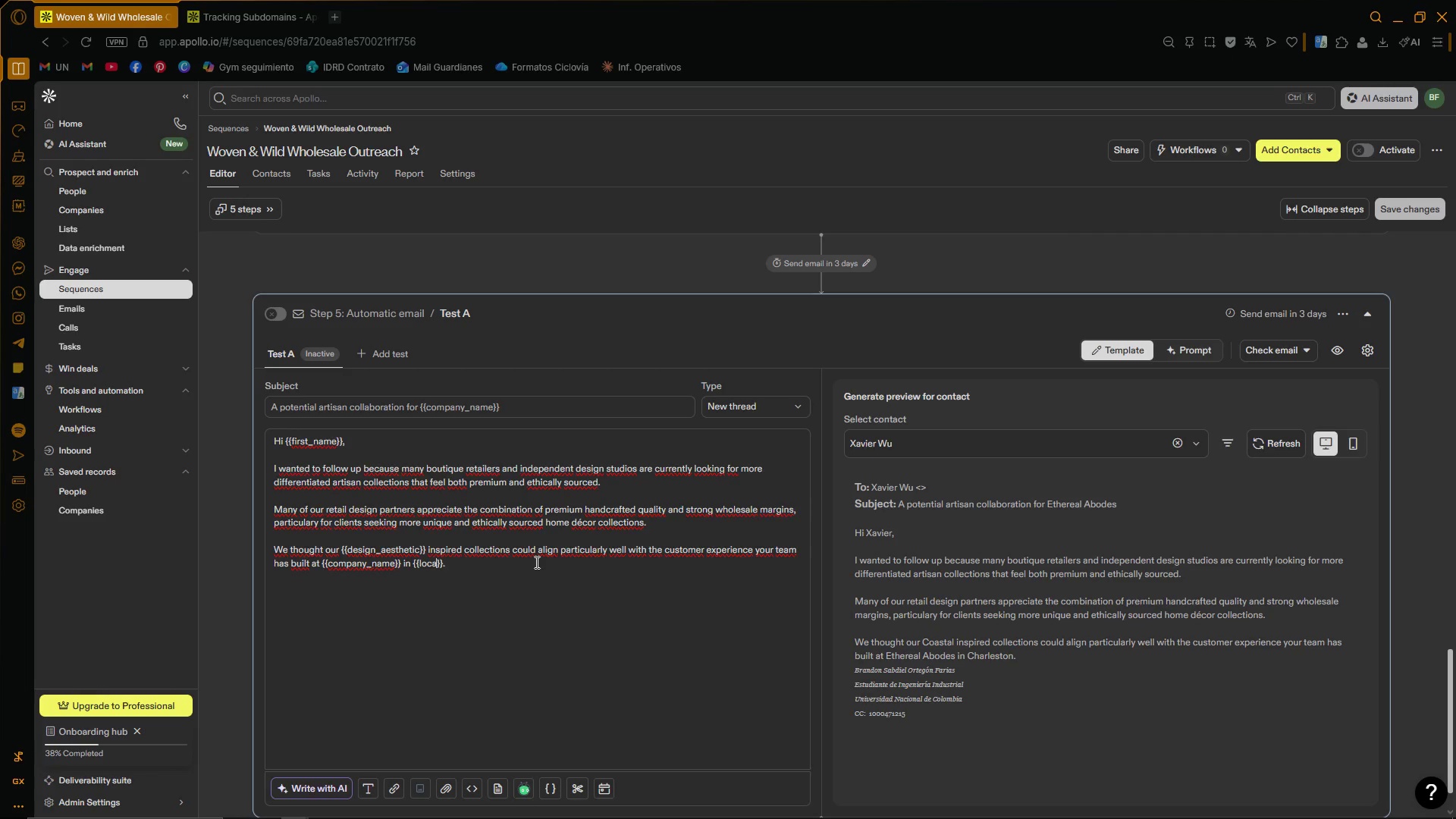 
key(Backspace)
 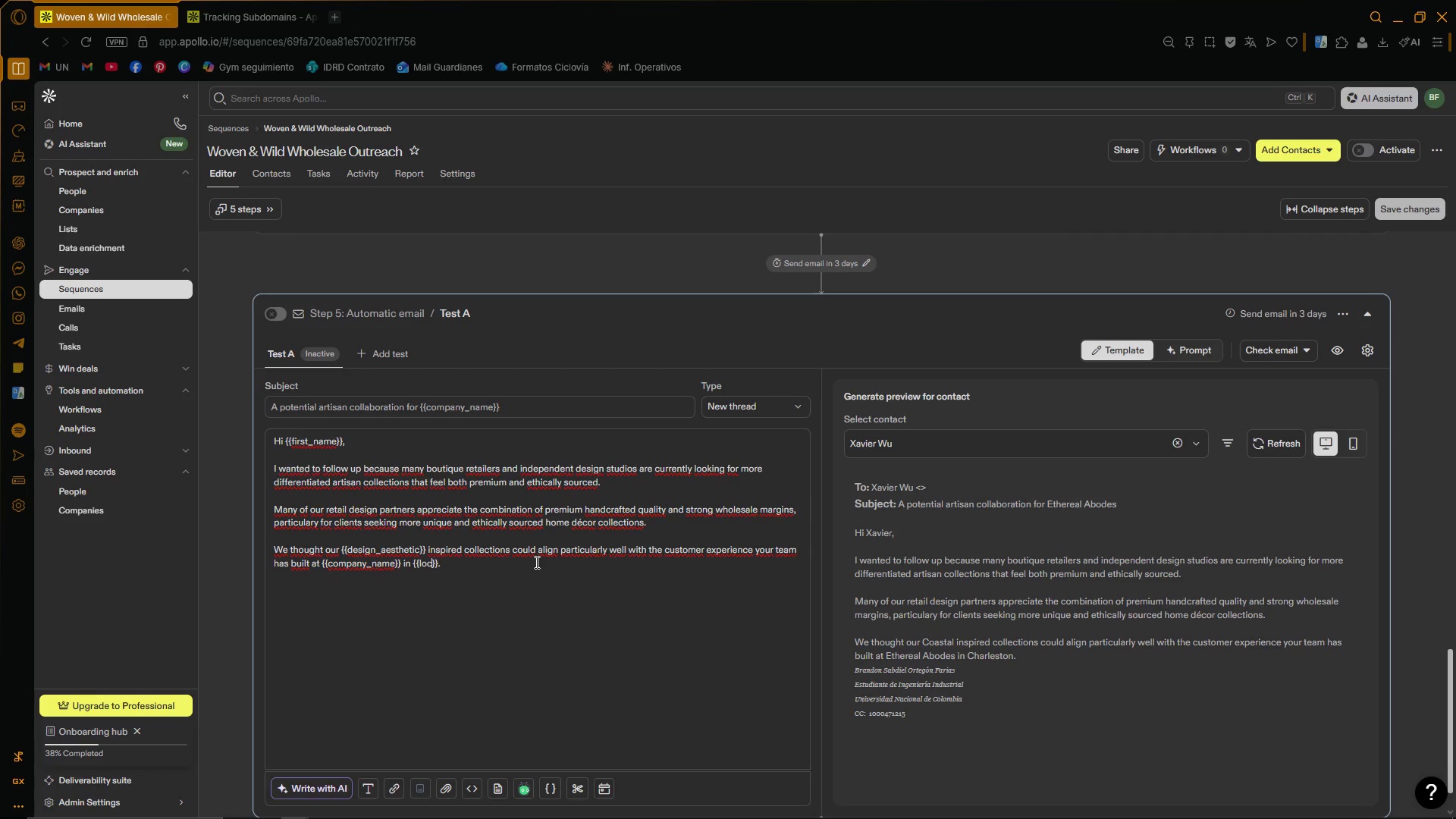 
key(Backspace)
 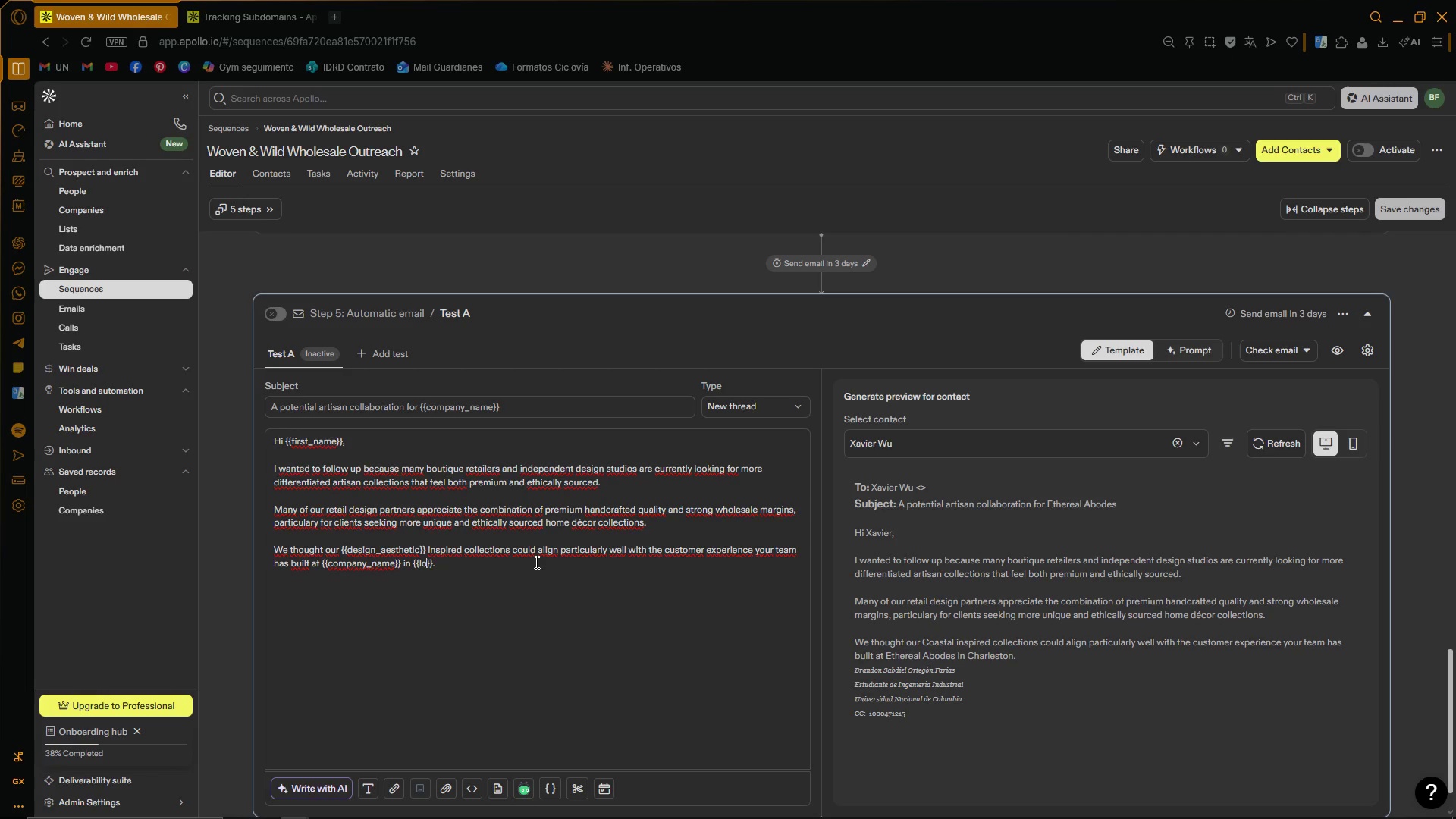 
key(Backspace)
 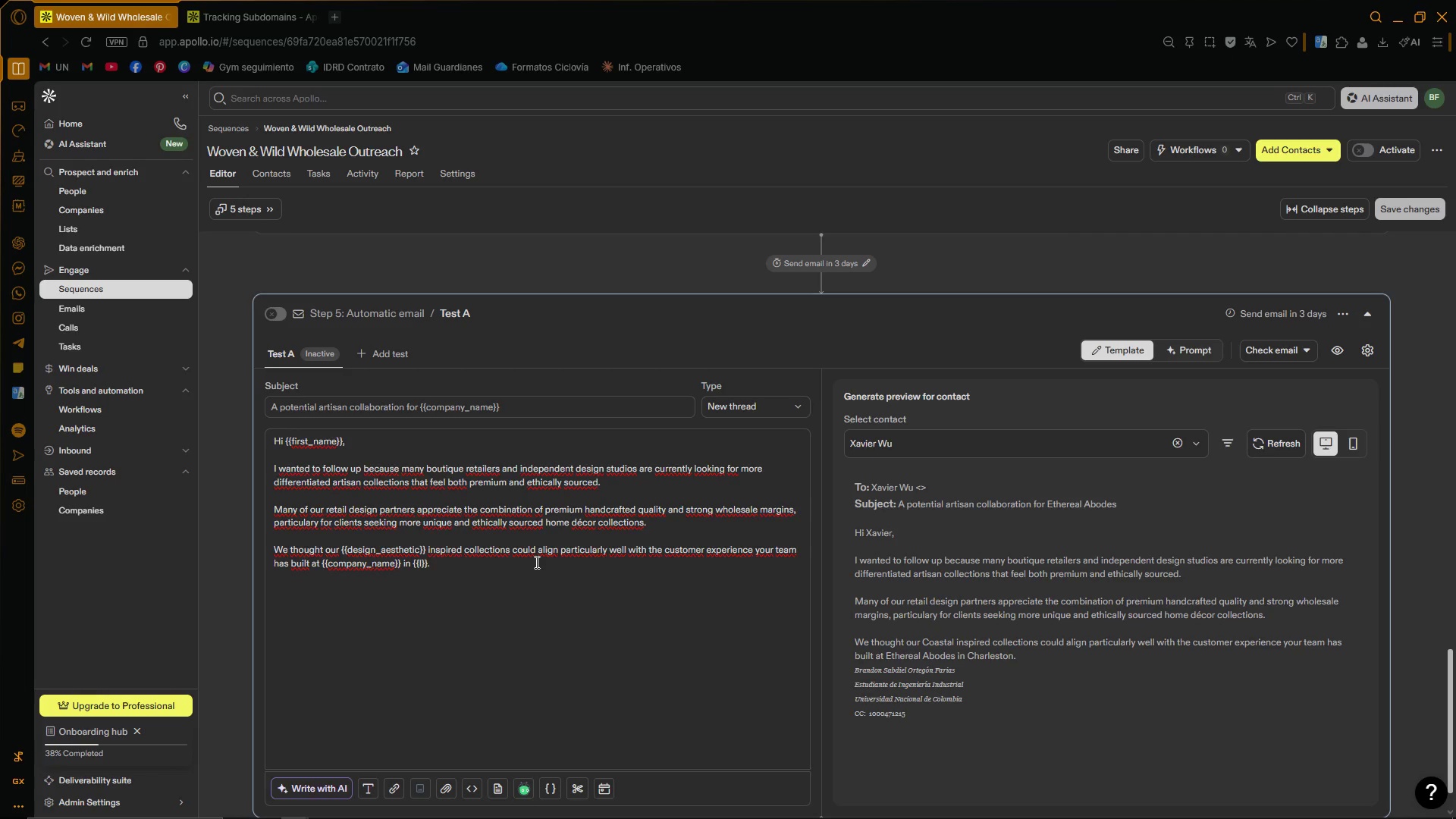 
key(Backspace)
 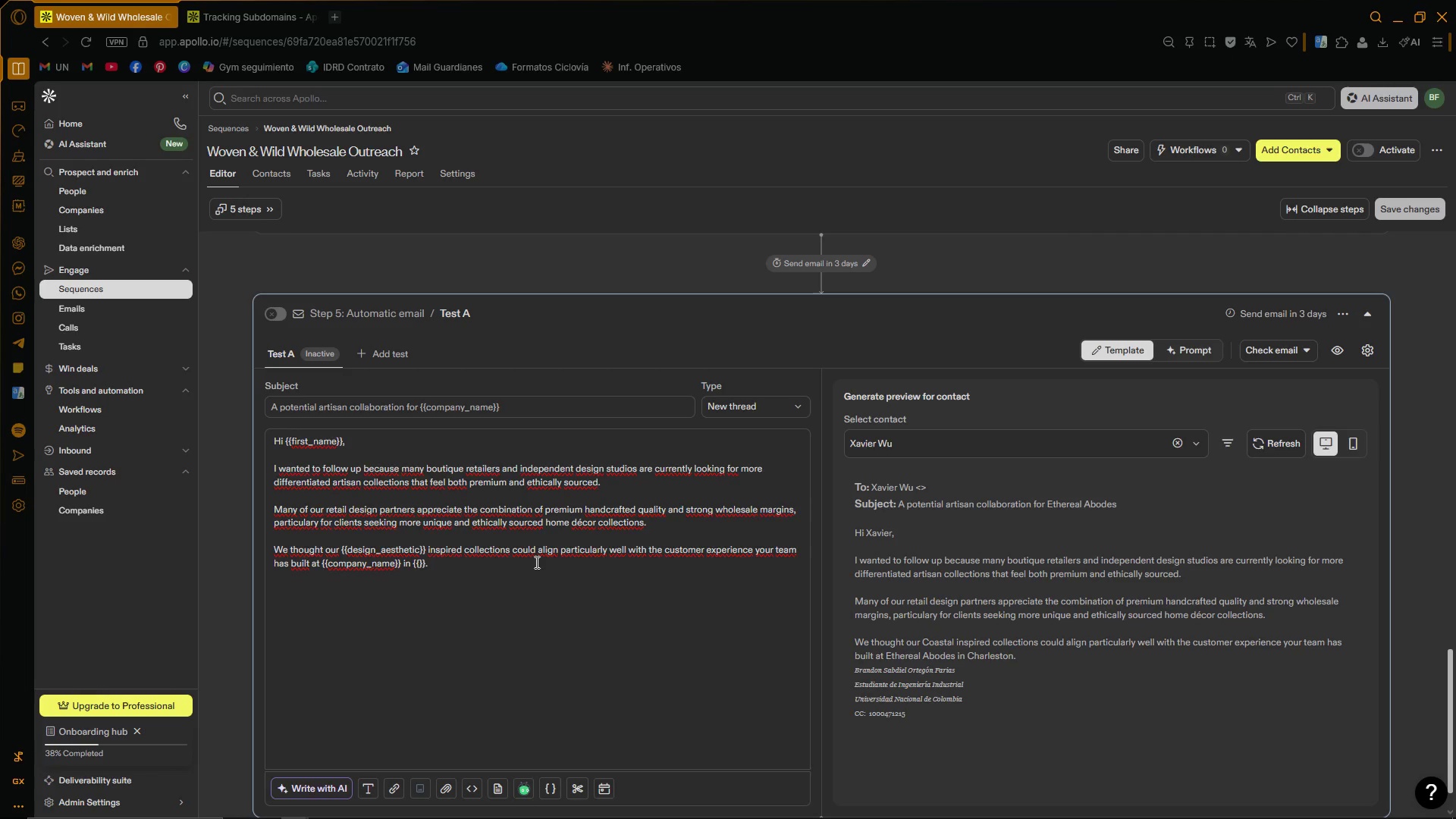 
key(ArrowRight)
 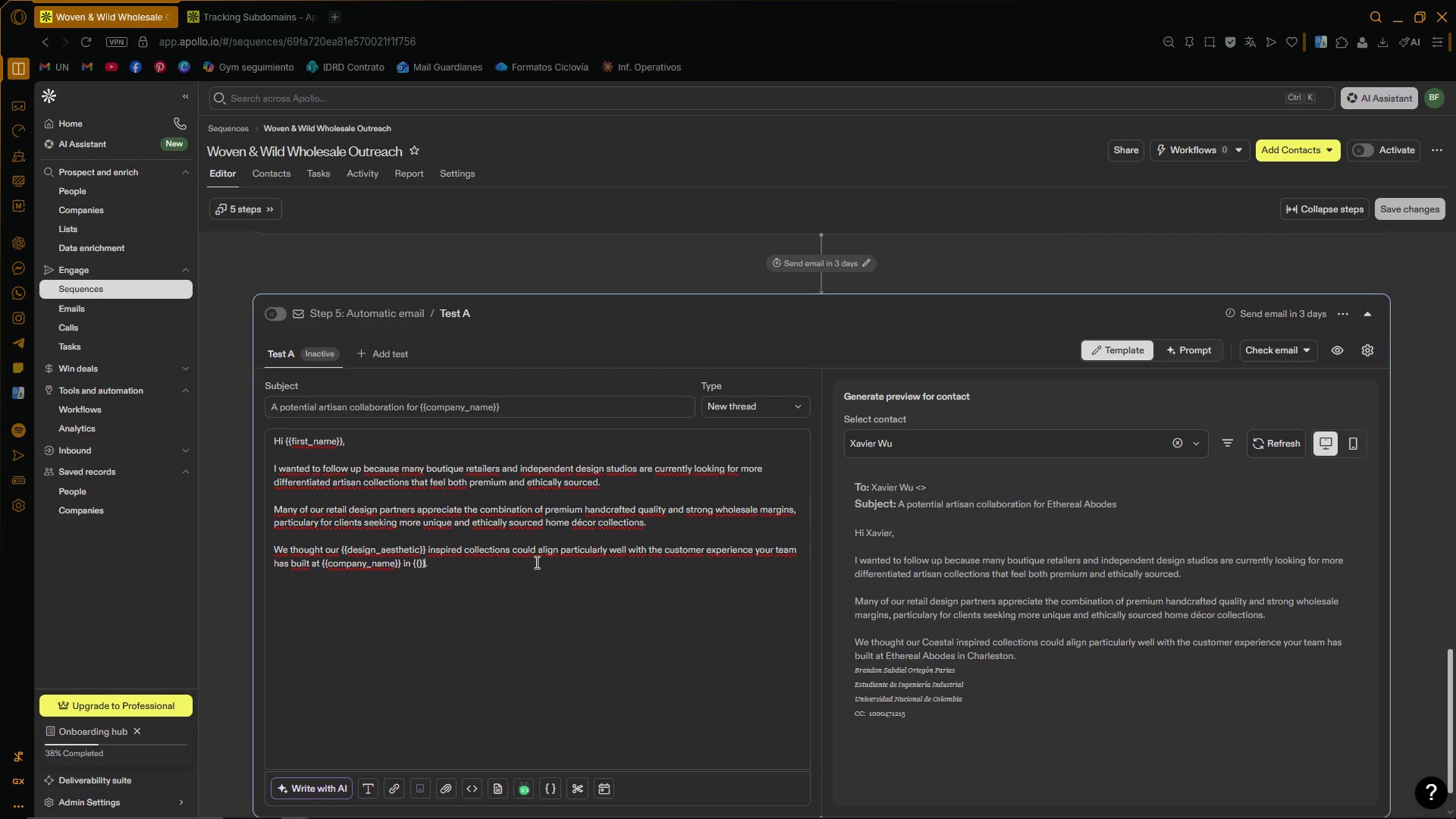 
key(ArrowRight)
 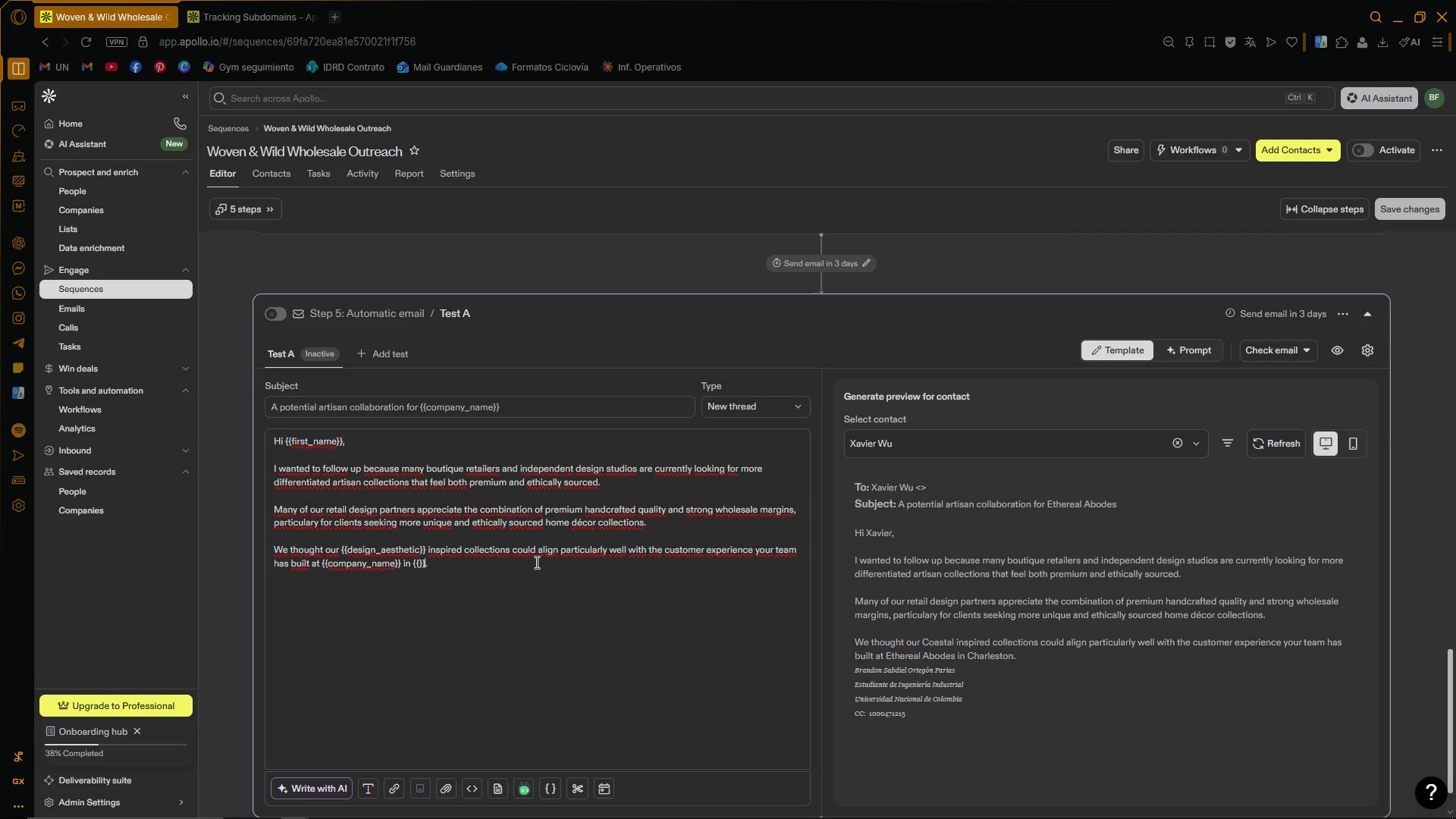 
key(ArrowRight)
 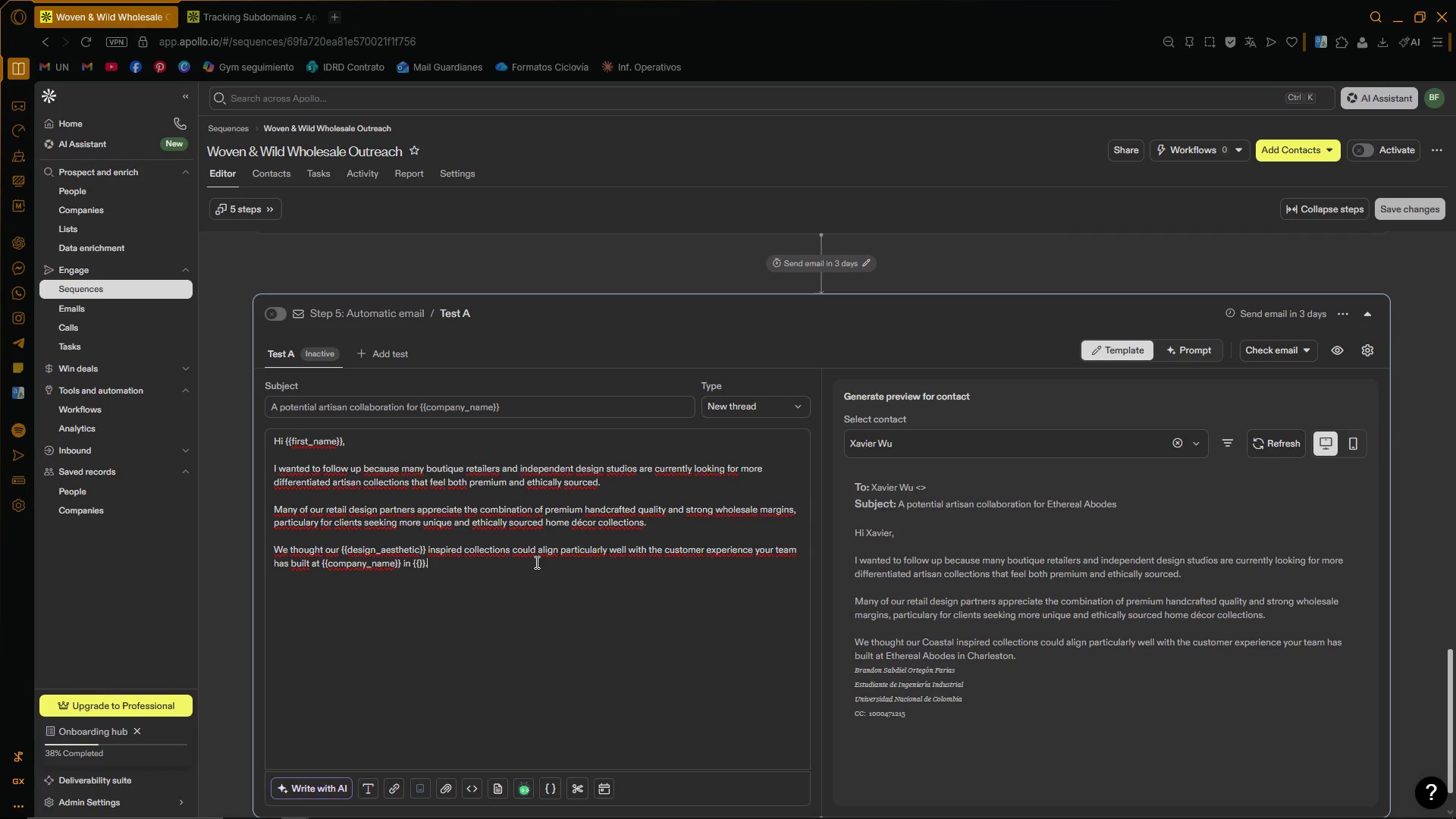 
key(Backspace)
key(Backspace)
key(Backspace)
type( i)
key(Backspace)
key(Backspace)
type(city)
key(Backspace)
key(Backspace)
key(Backspace)
key(Backspace)
key(Backspace)
type('city)
 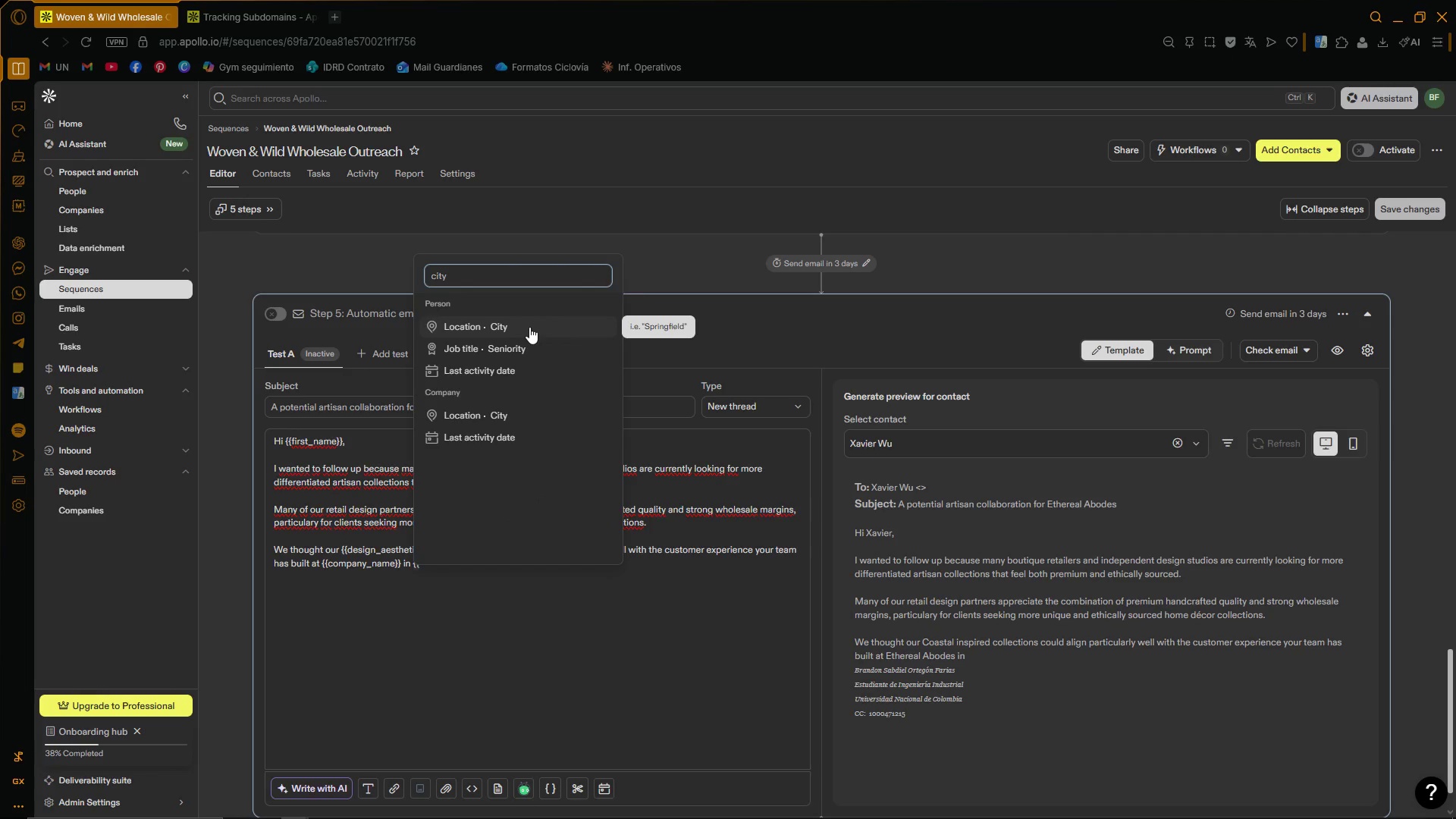 
left_click([529, 327])
 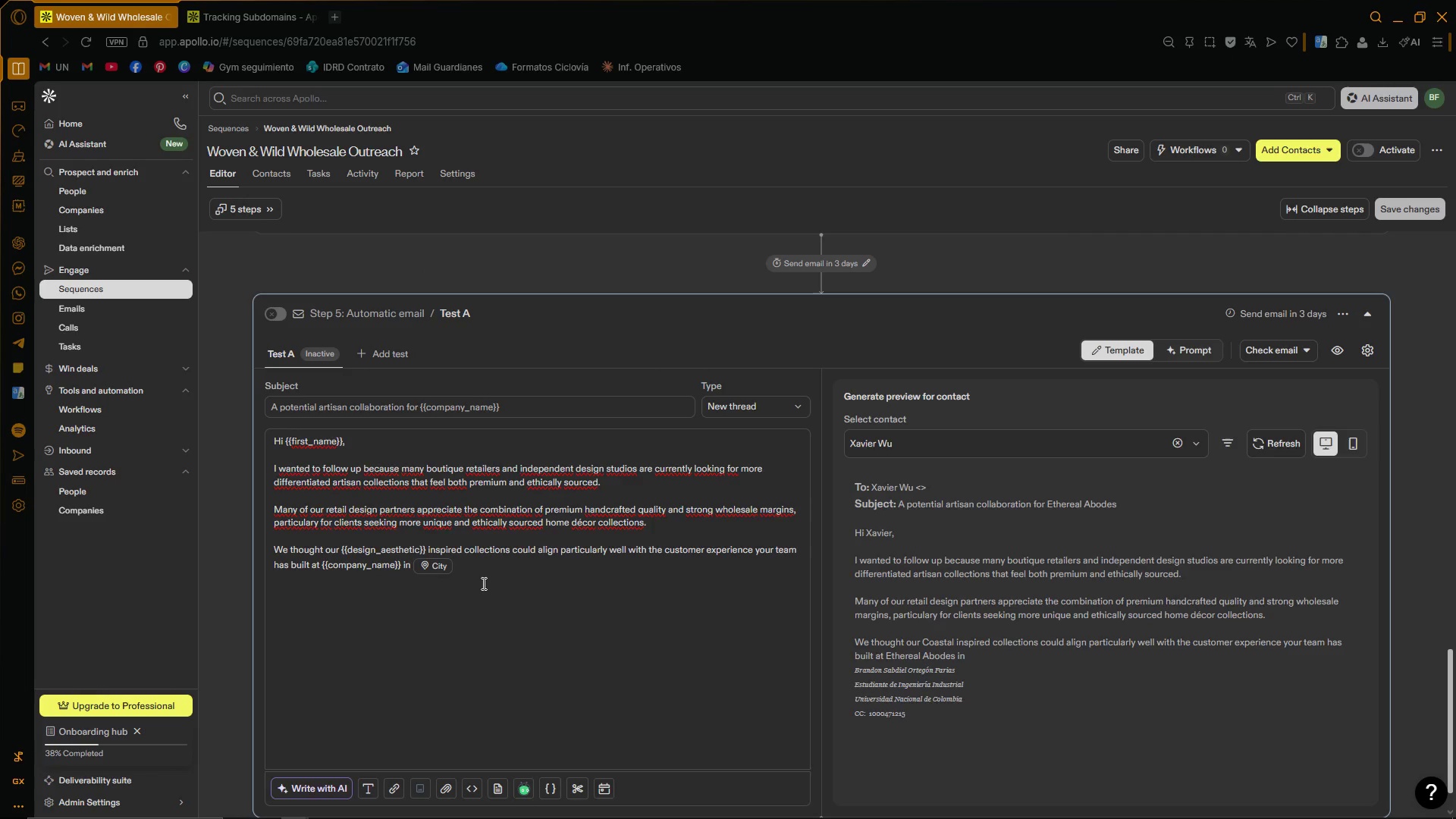 
key(Period)
 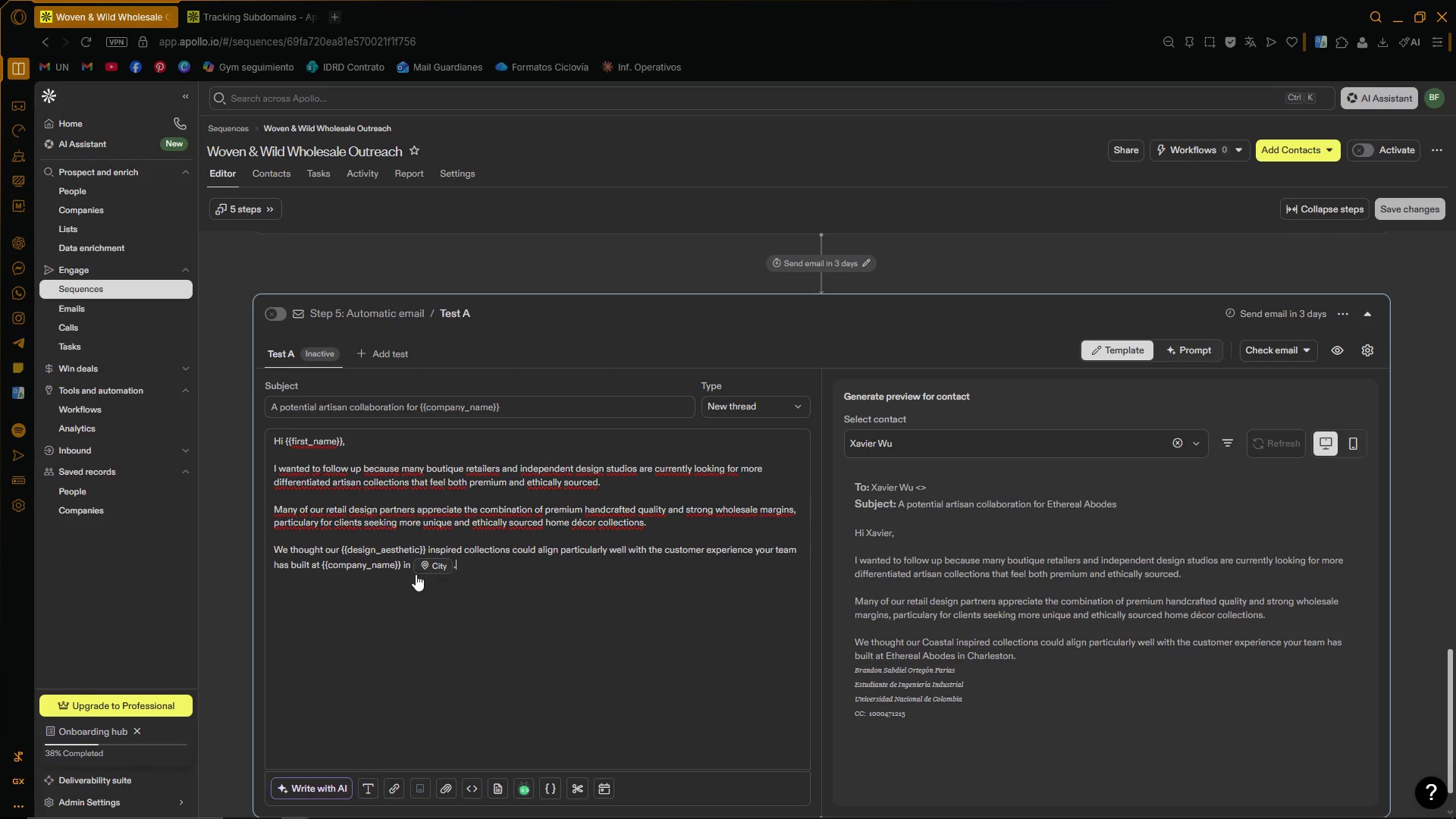 
left_click([532, 594])
 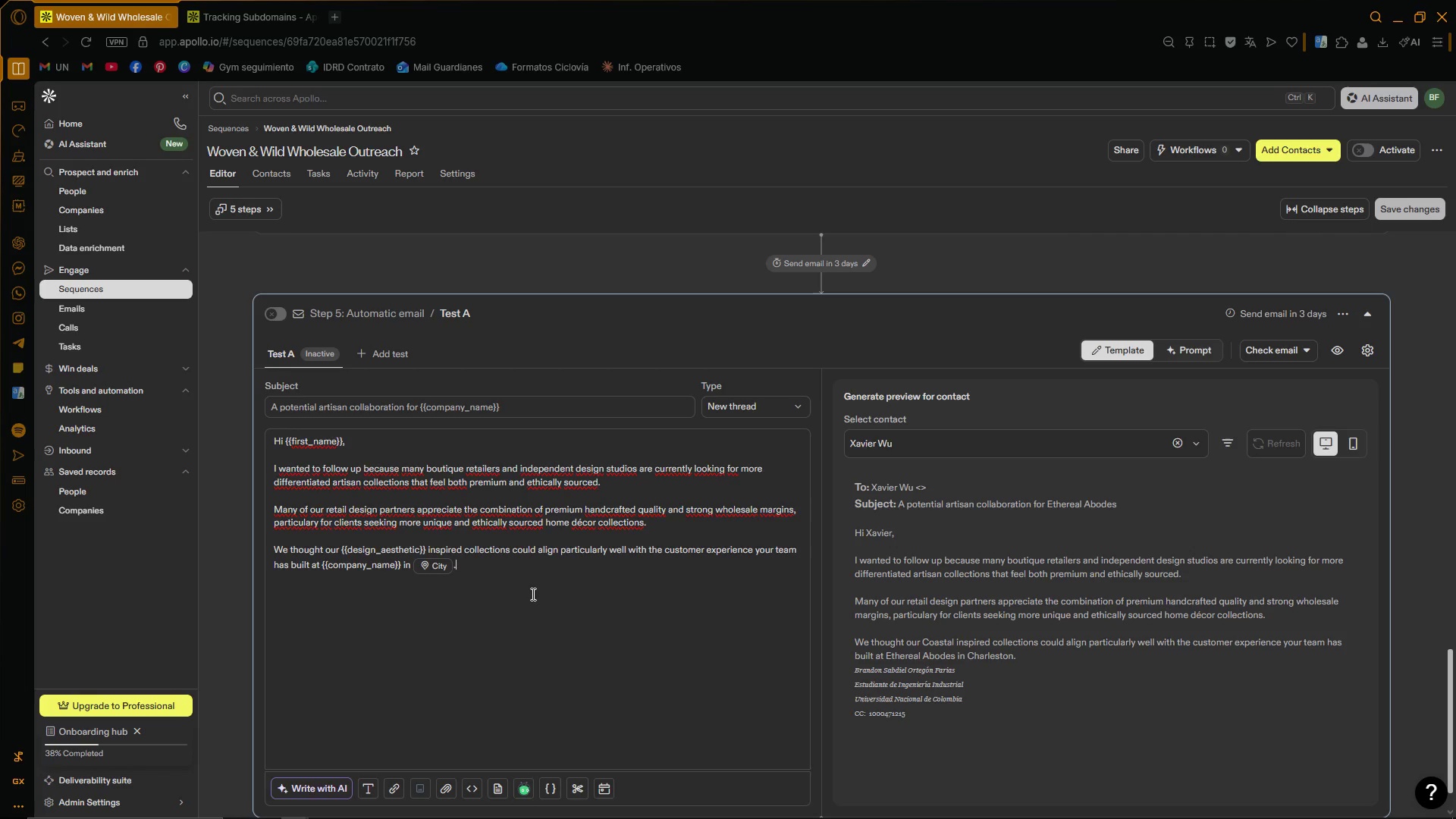 
mouse_move([438, 570])
 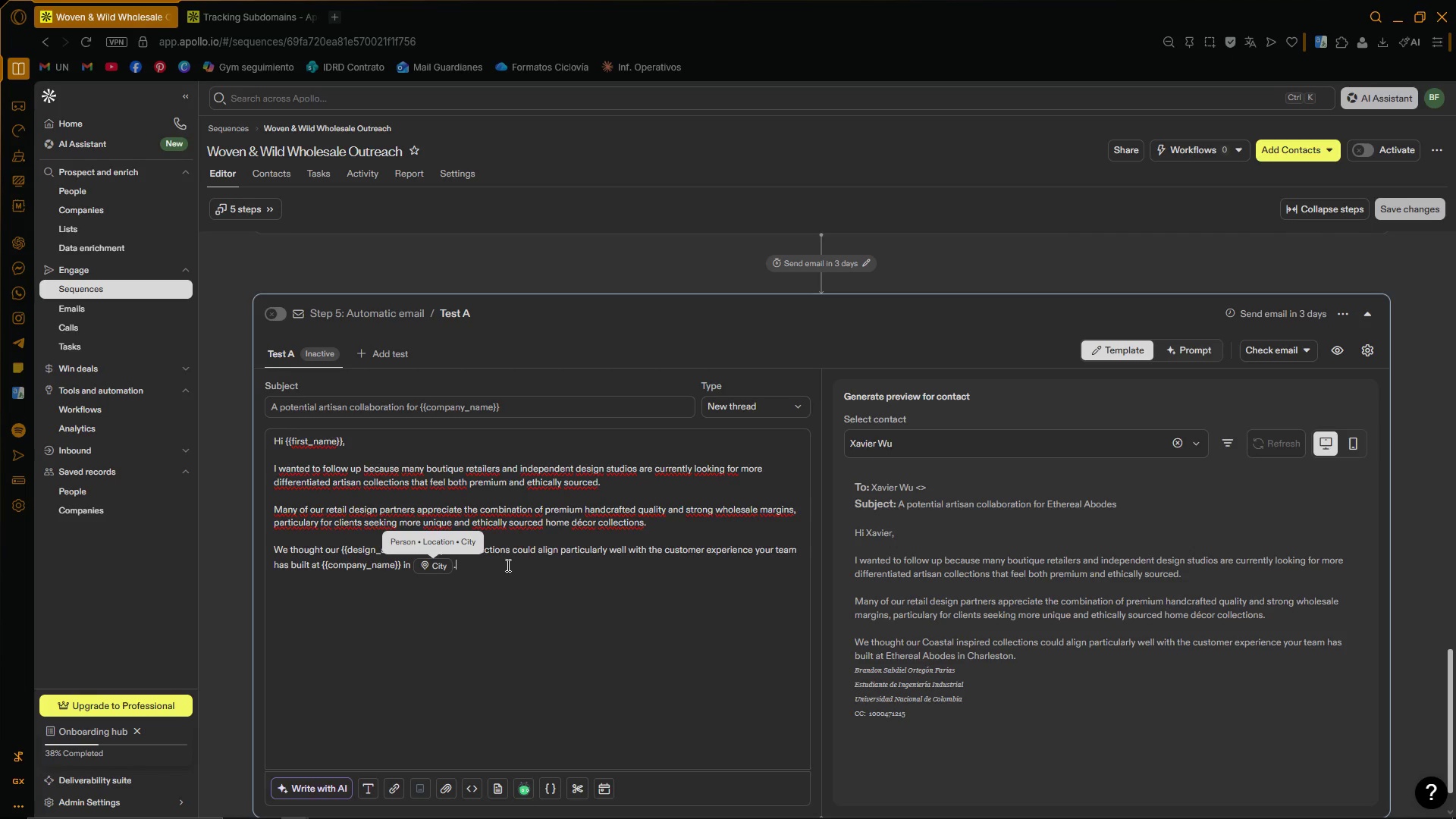 
left_click([507, 564])
 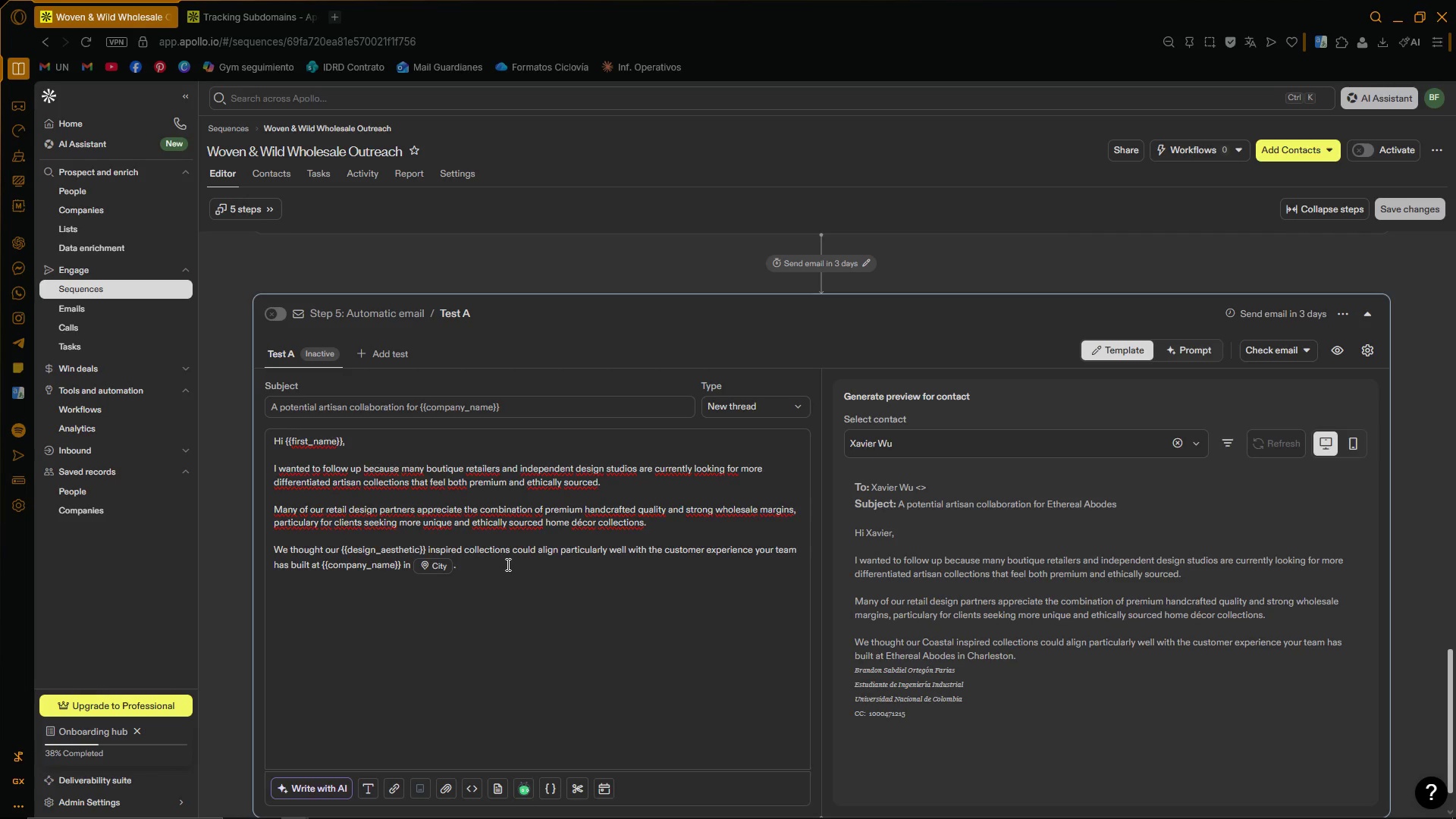 
wait(10.72)
 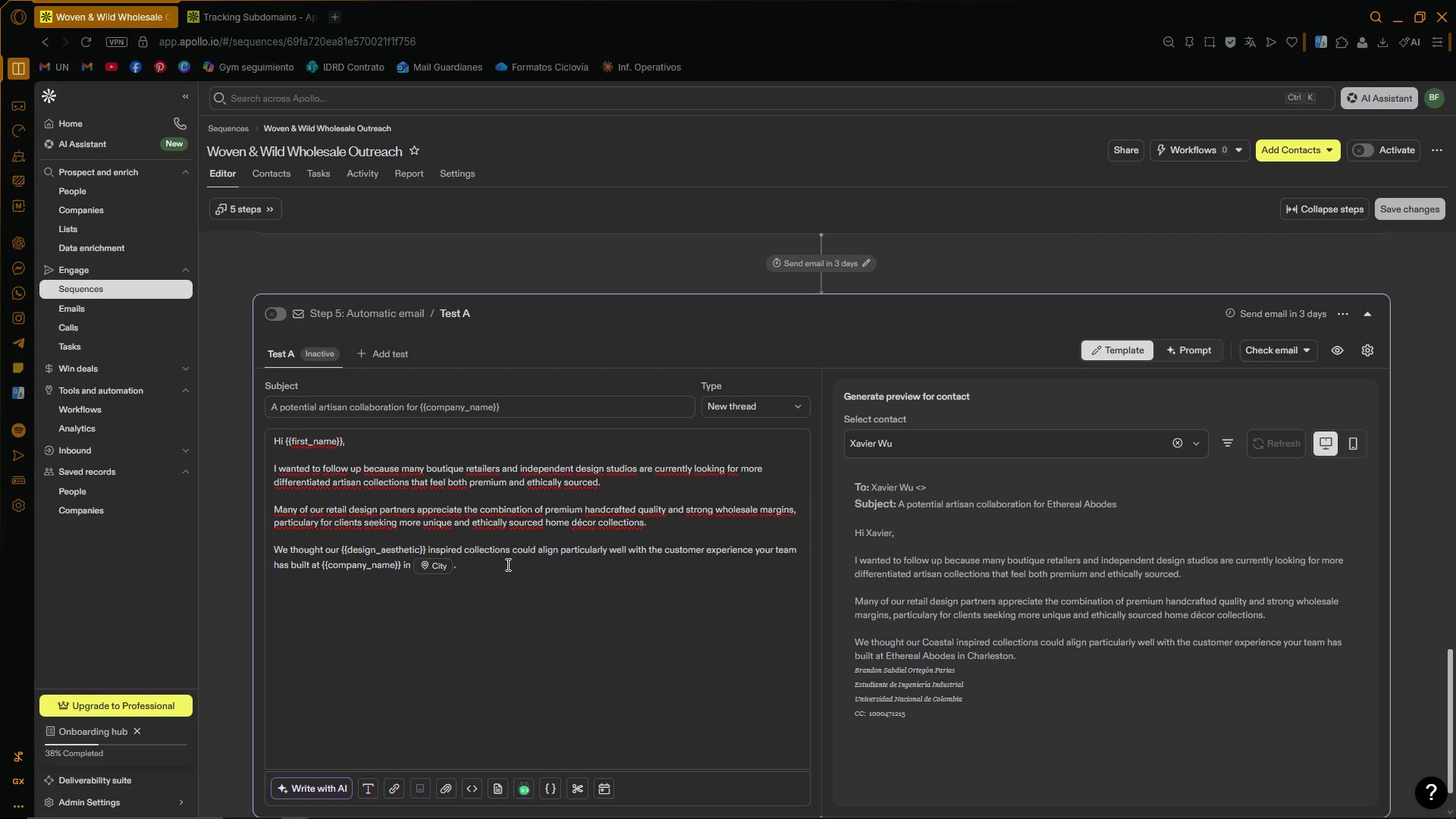 
key(Enter)
 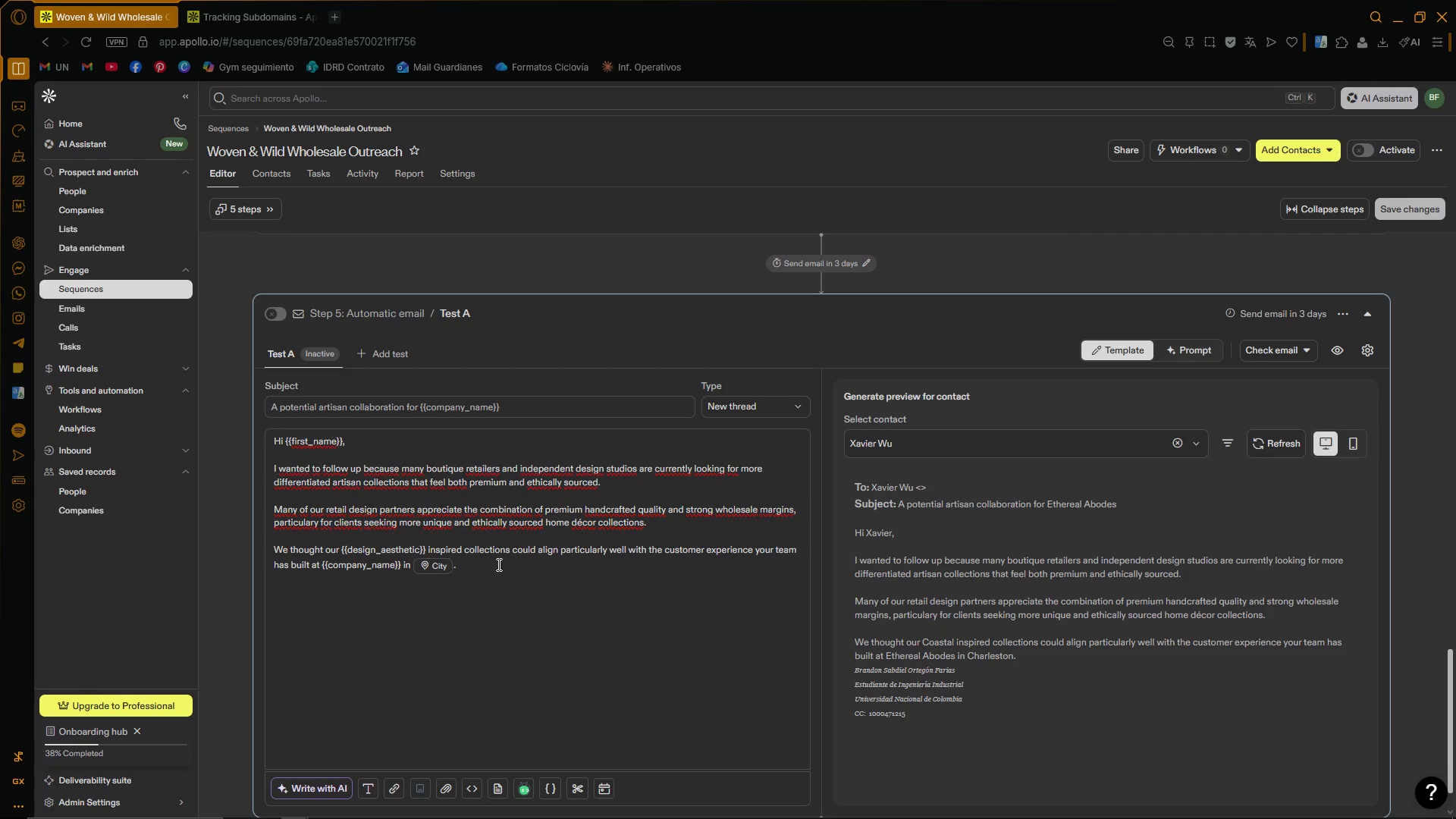 
key(Enter)
 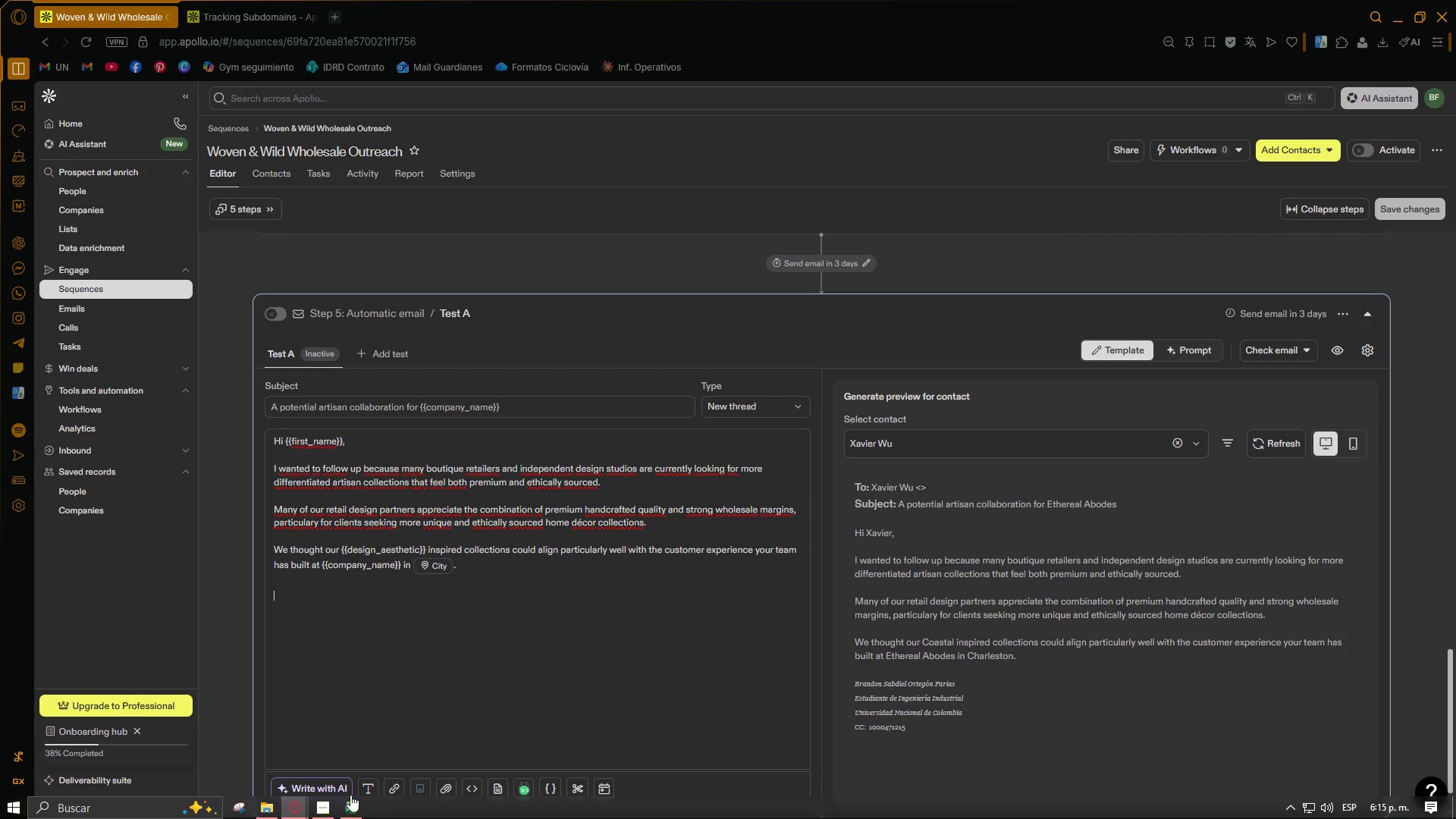 
left_click([334, 808])